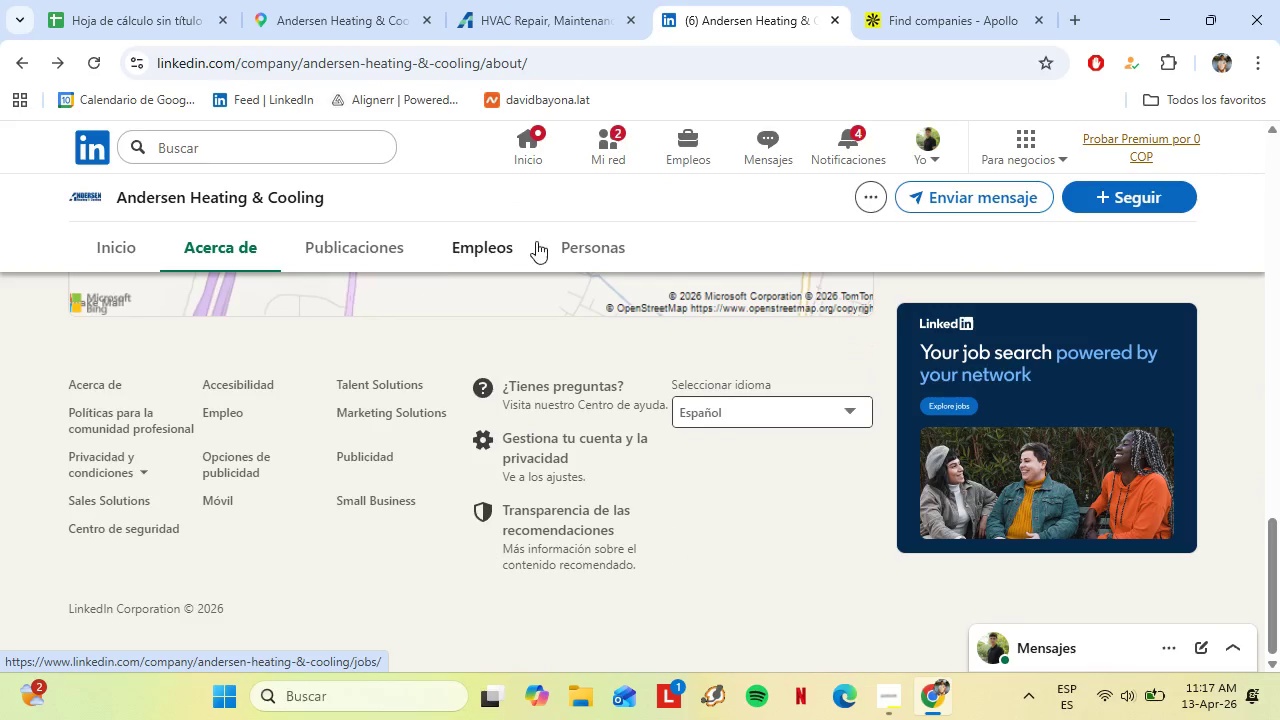 
left_click([572, 251])
 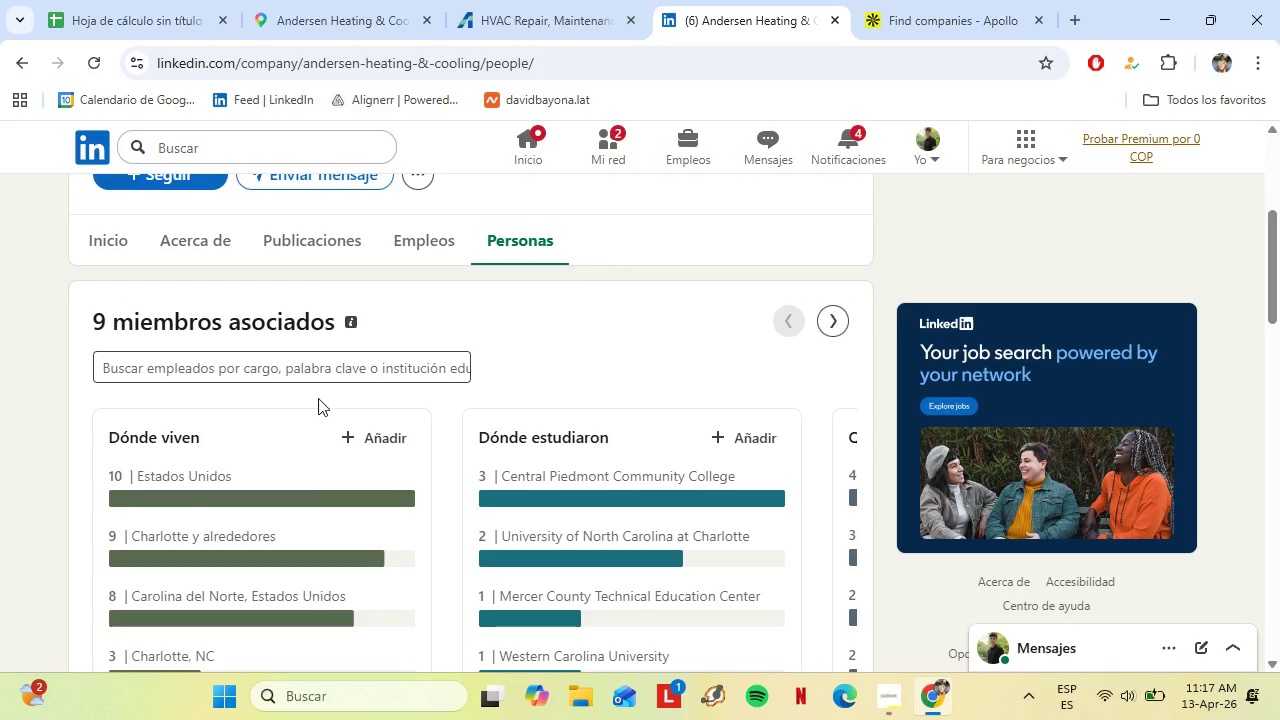 
left_click([290, 356])
 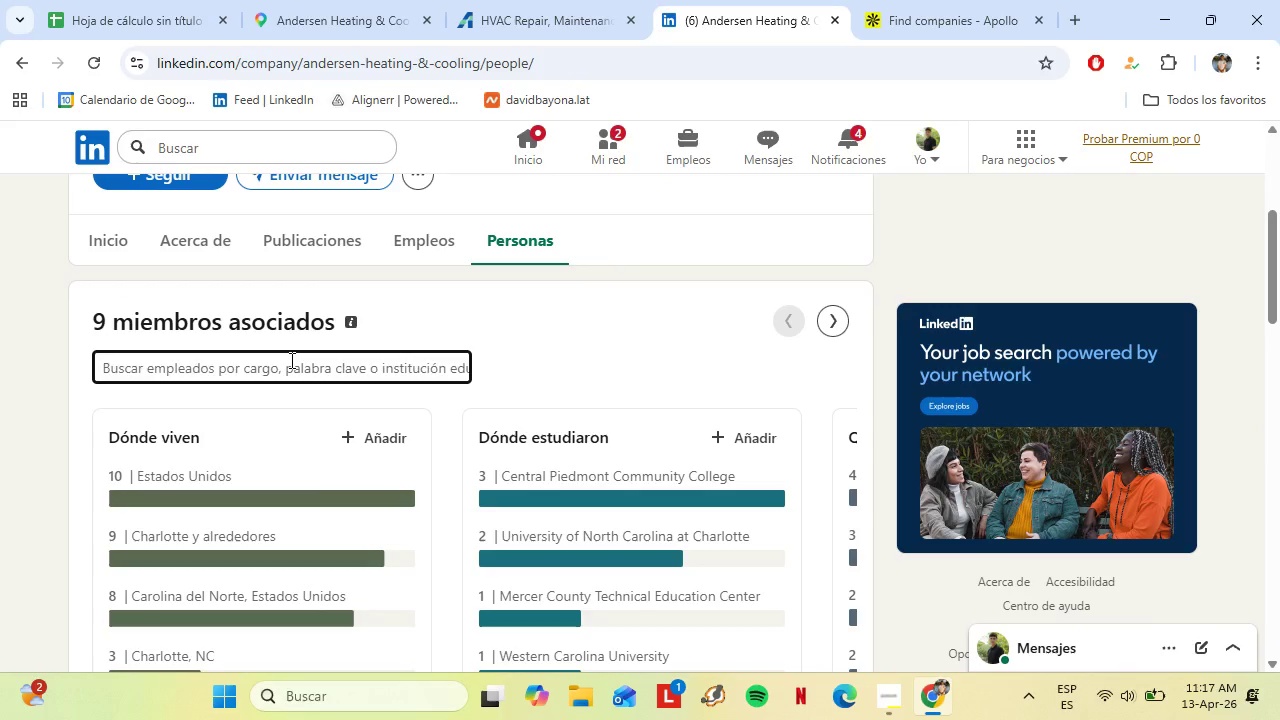 
type(Ownwe)
key(Backspace)
key(Backspace)
type(er)
 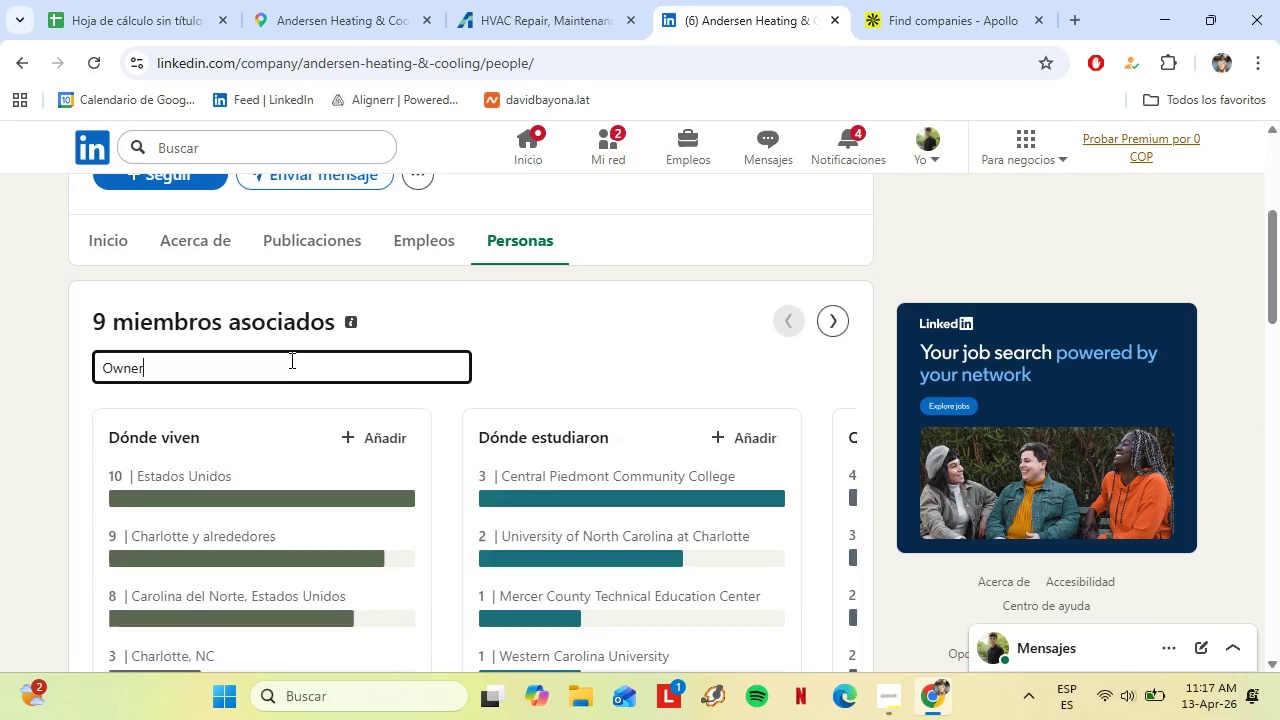 
key(Enter)
 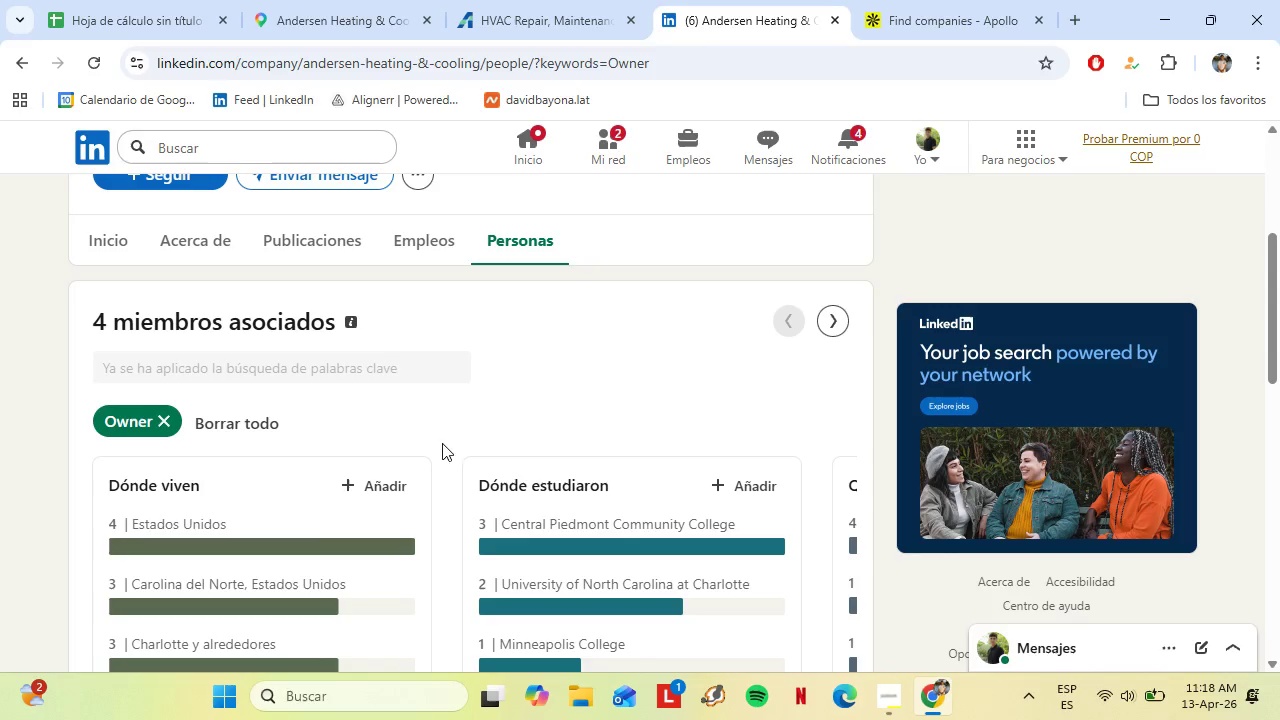 
scroll: coordinate [472, 407], scroll_direction: down, amount: 8.0
 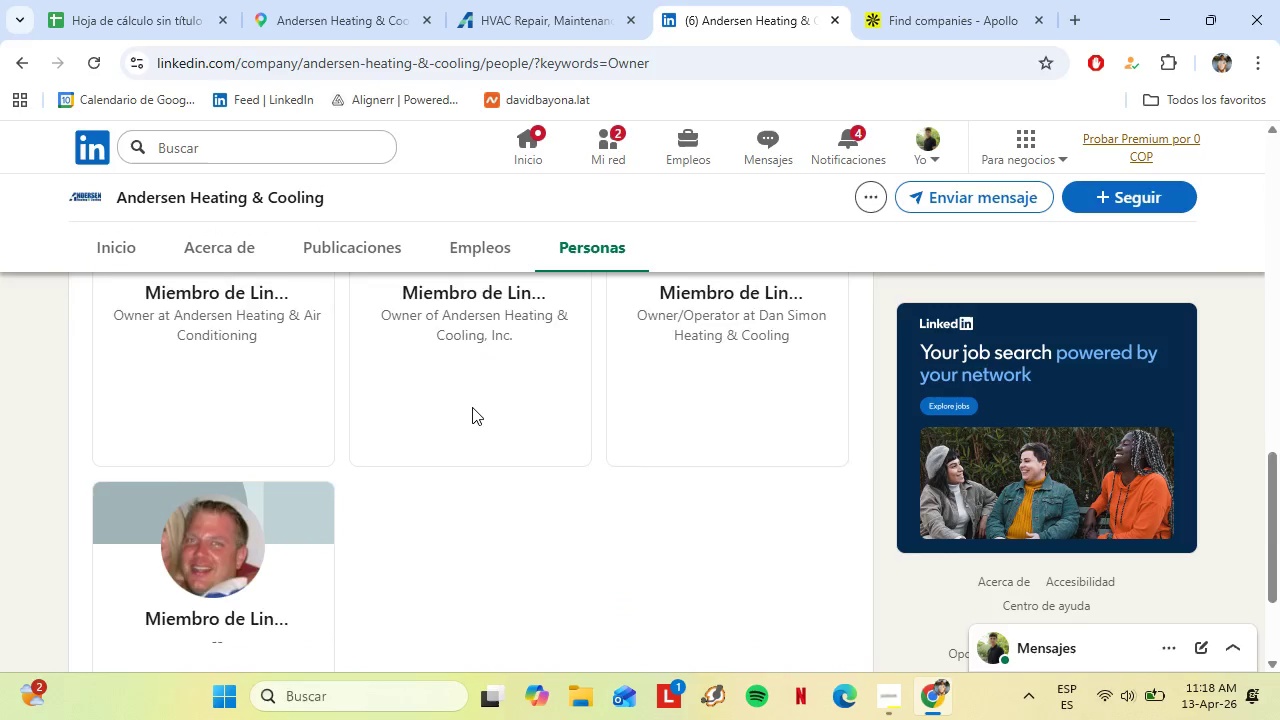 
scroll: coordinate [472, 407], scroll_direction: up, amount: 1.0
 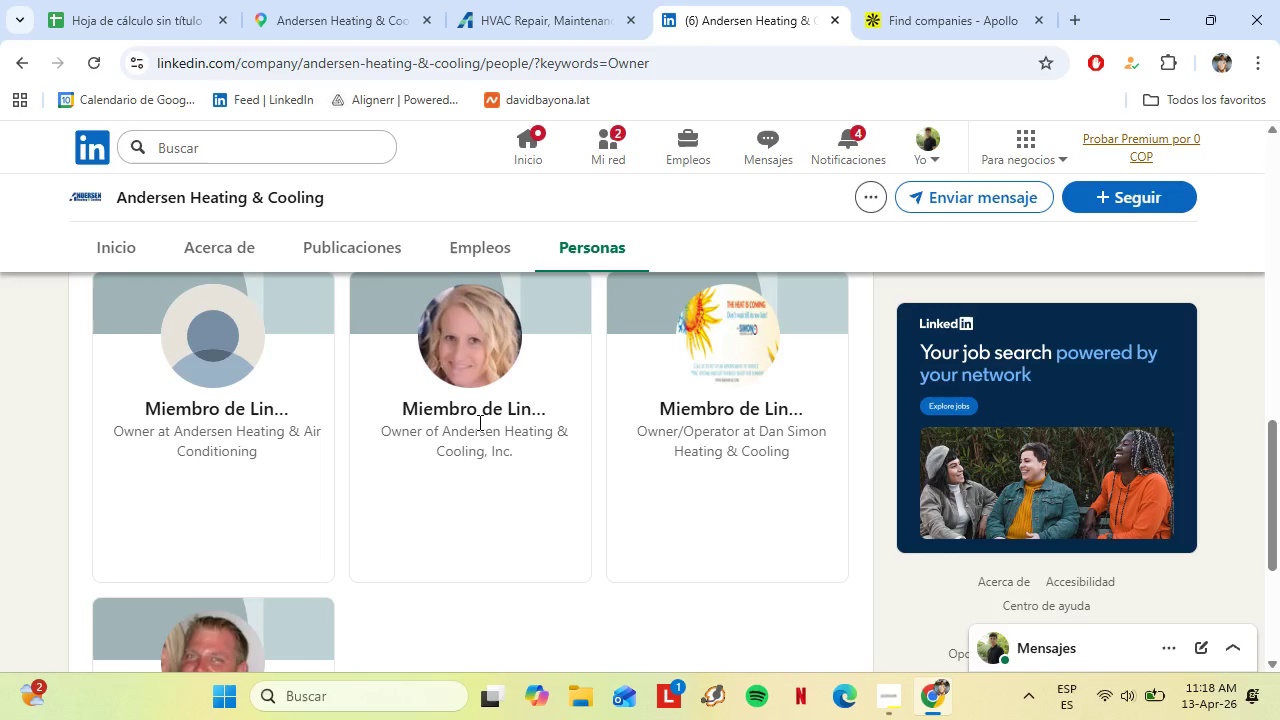 
wait(6.02)
 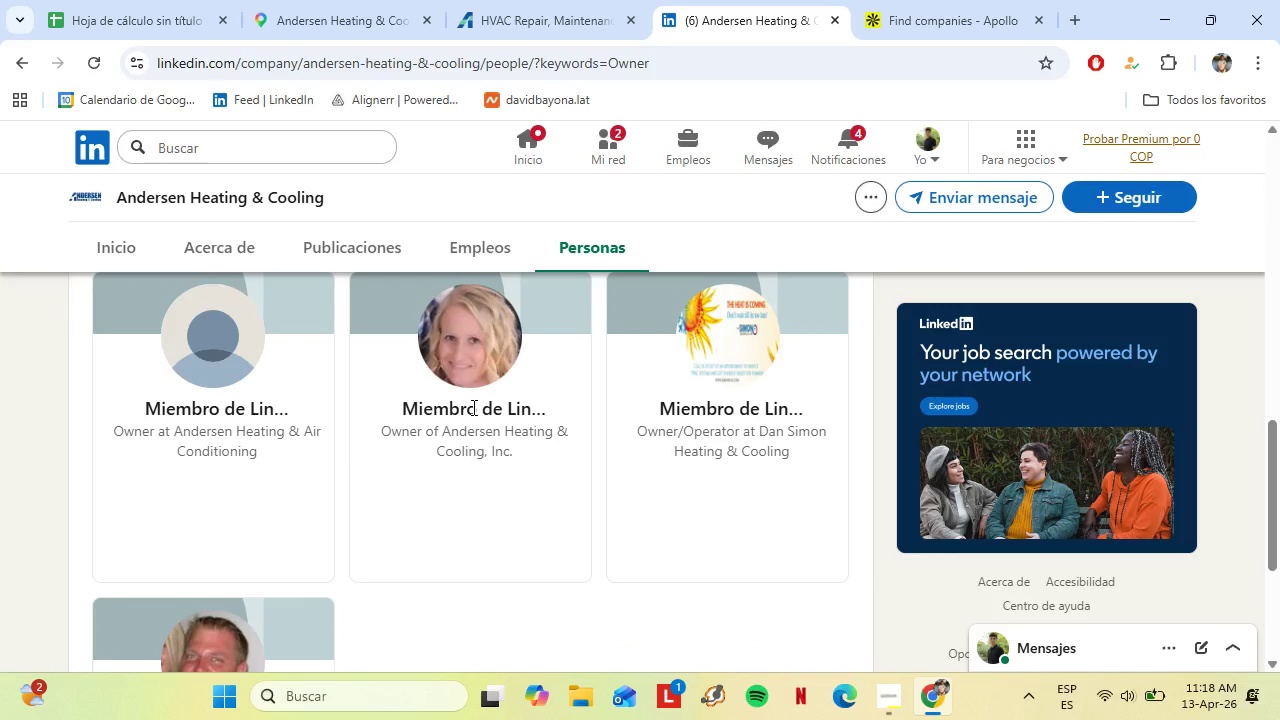 
left_click([460, 343])
 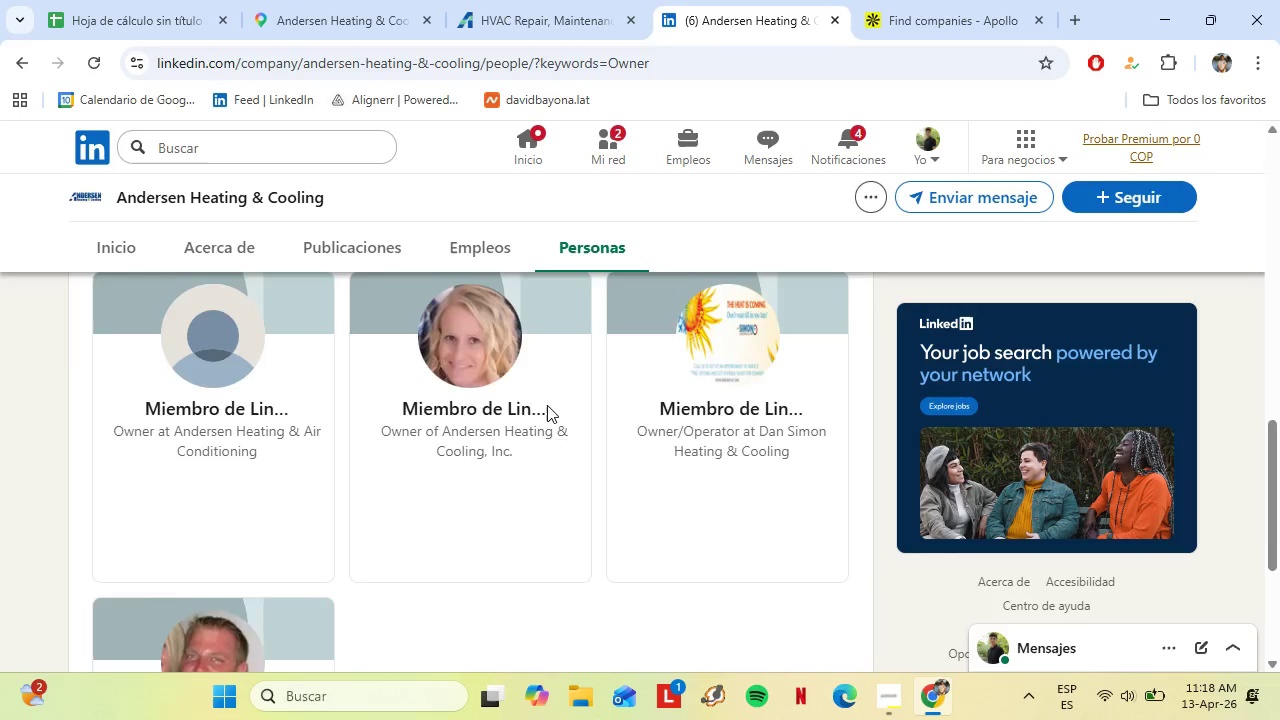 
scroll: coordinate [486, 395], scroll_direction: up, amount: 12.0
 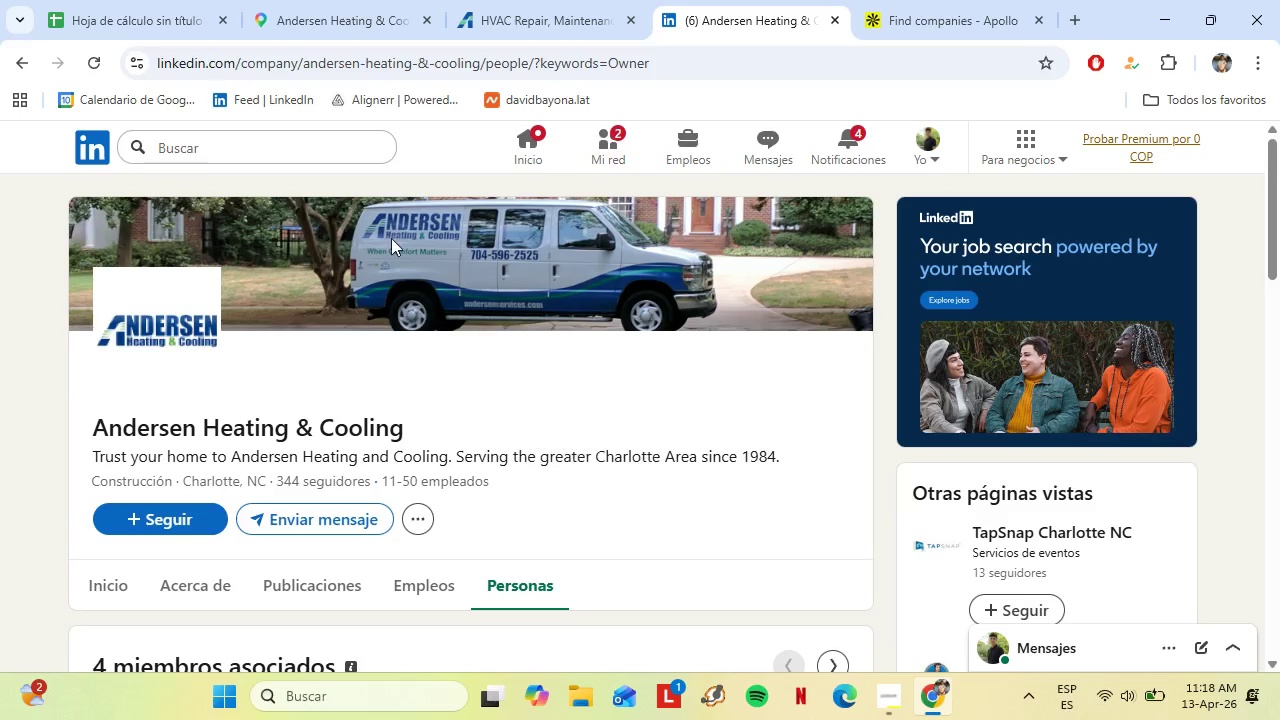 
left_click([286, 14])
 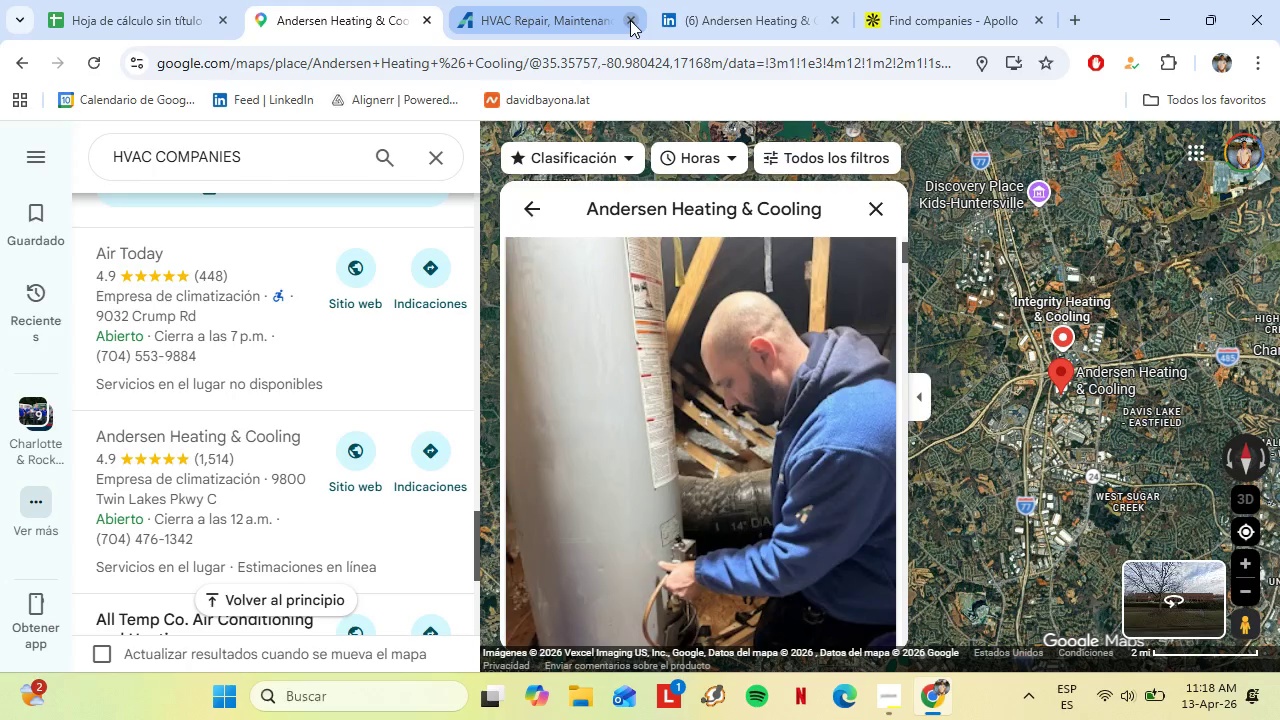 
left_click([631, 19])
 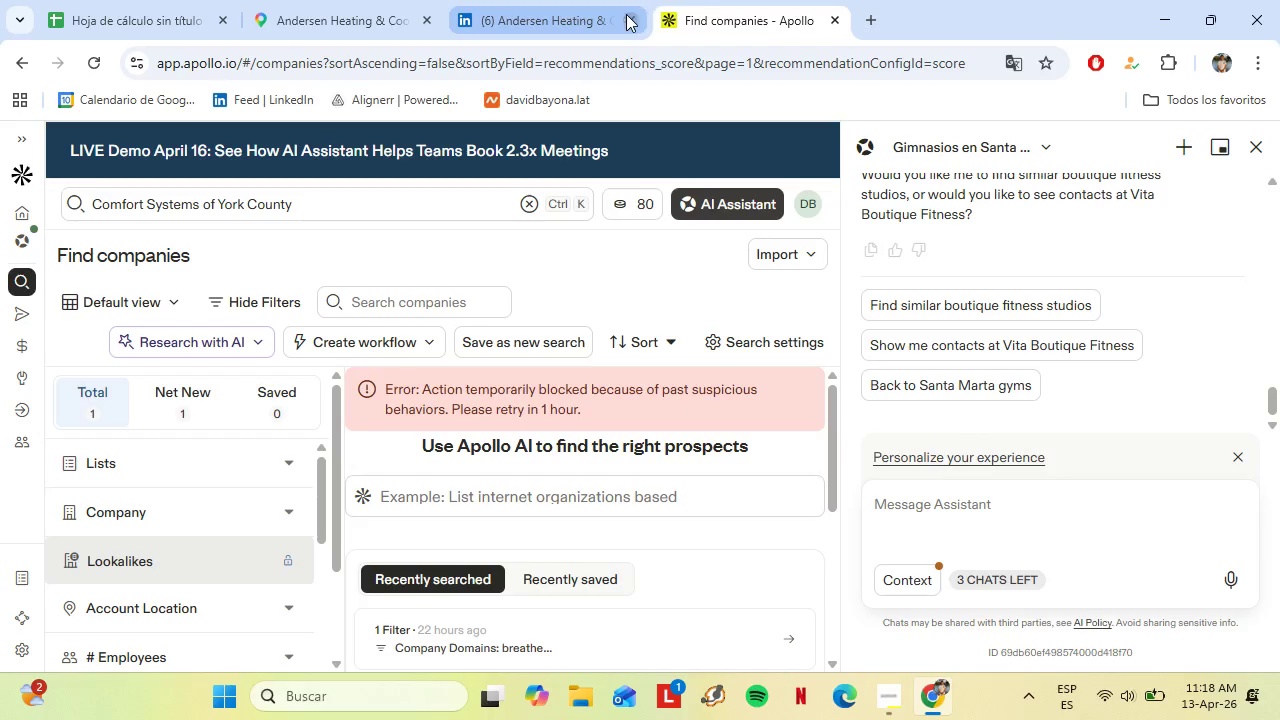 
left_click([635, 21])
 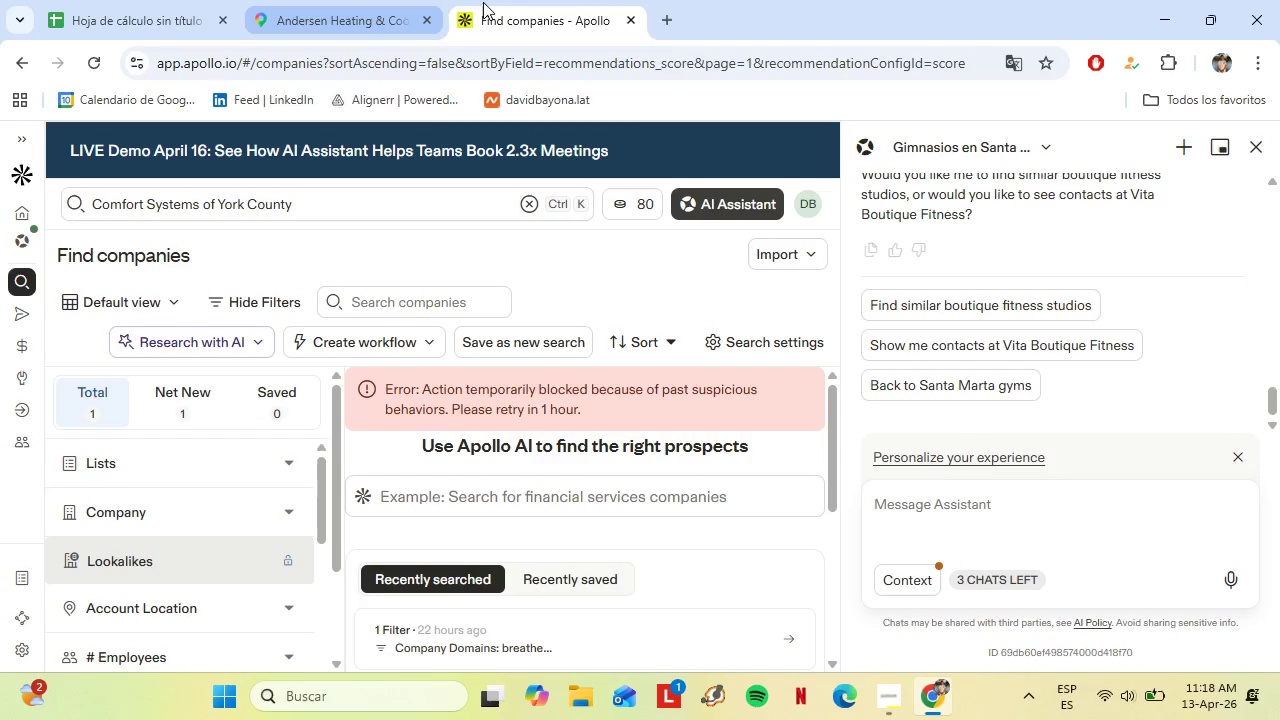 
left_click([363, 0])
 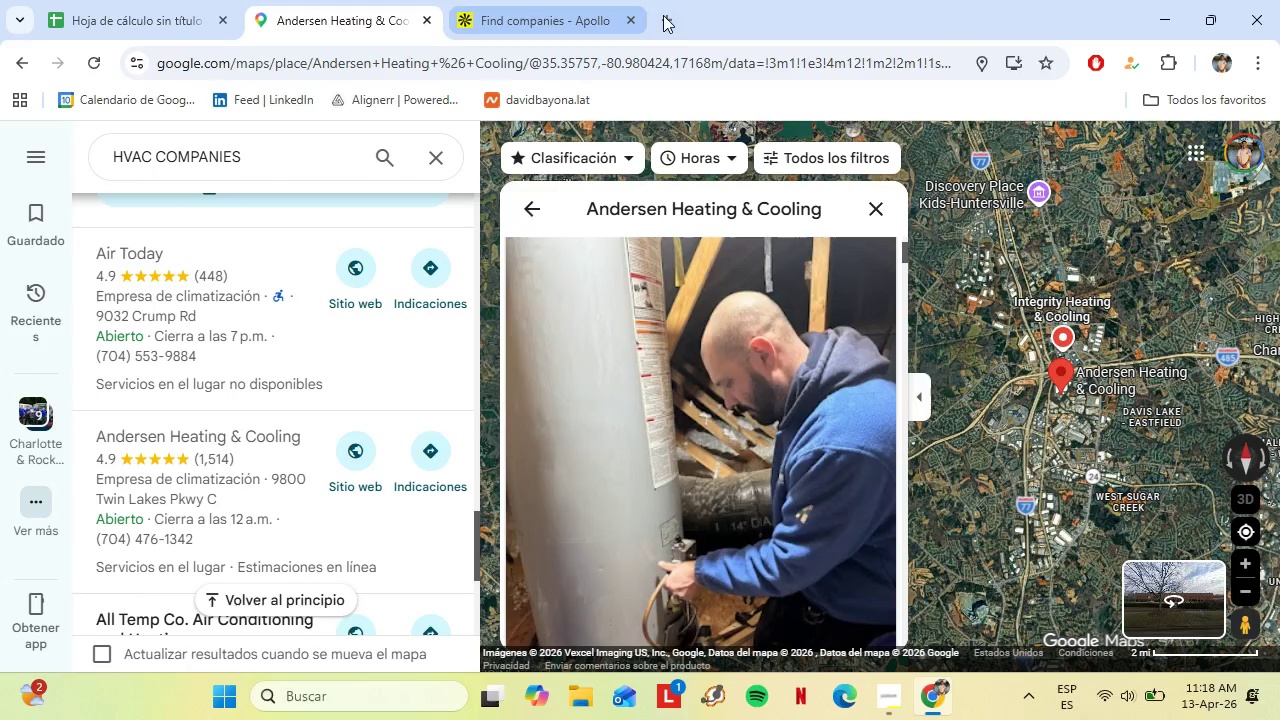 
left_click([664, 14])
 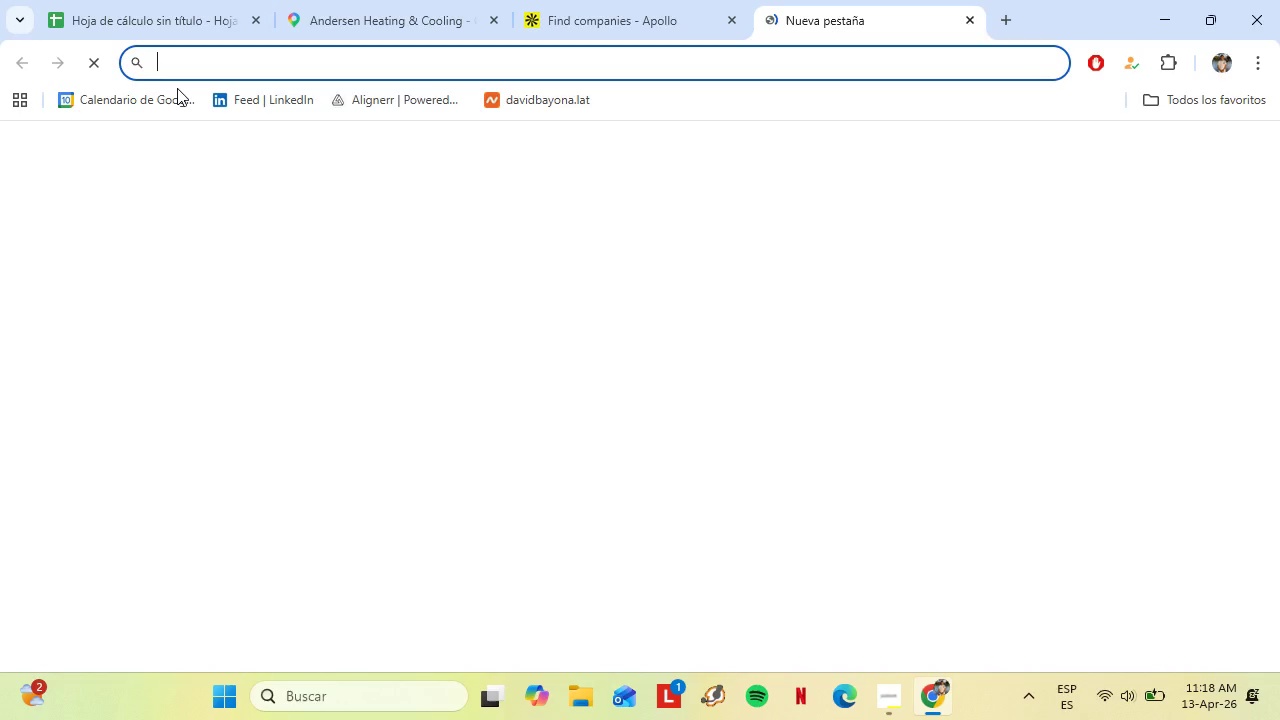 
left_click([228, 98])
 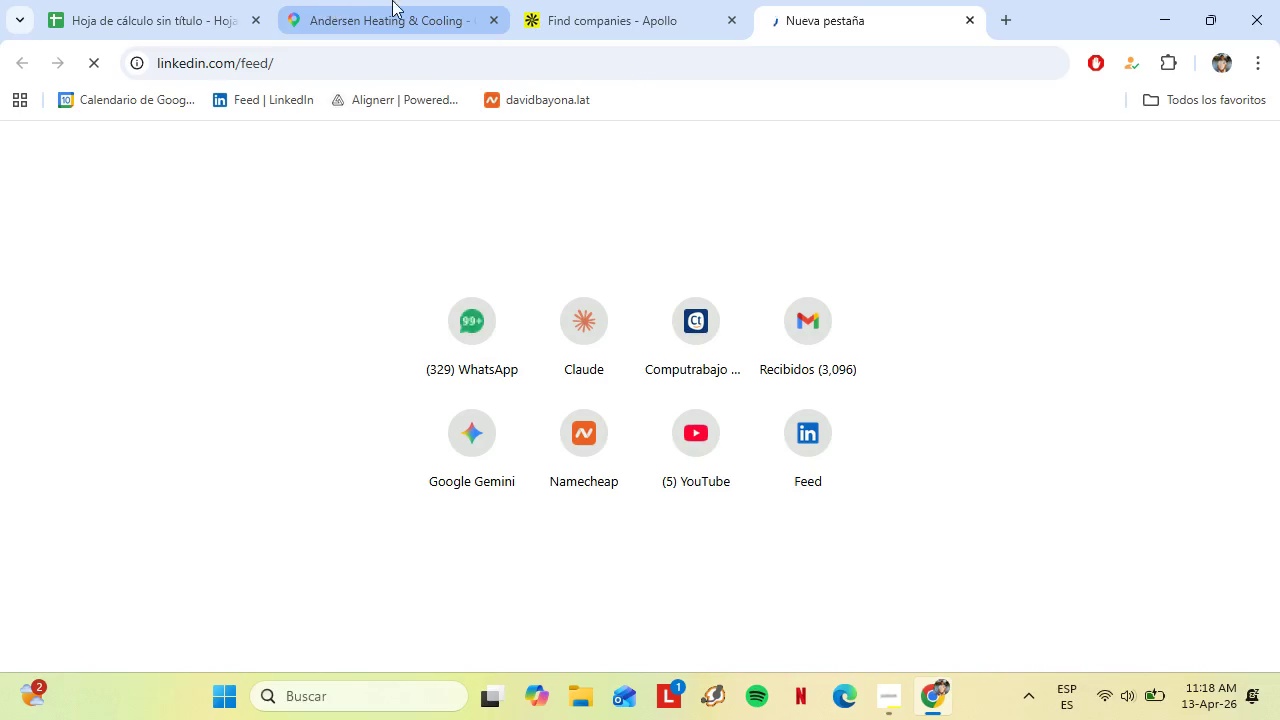 
left_click([396, 0])
 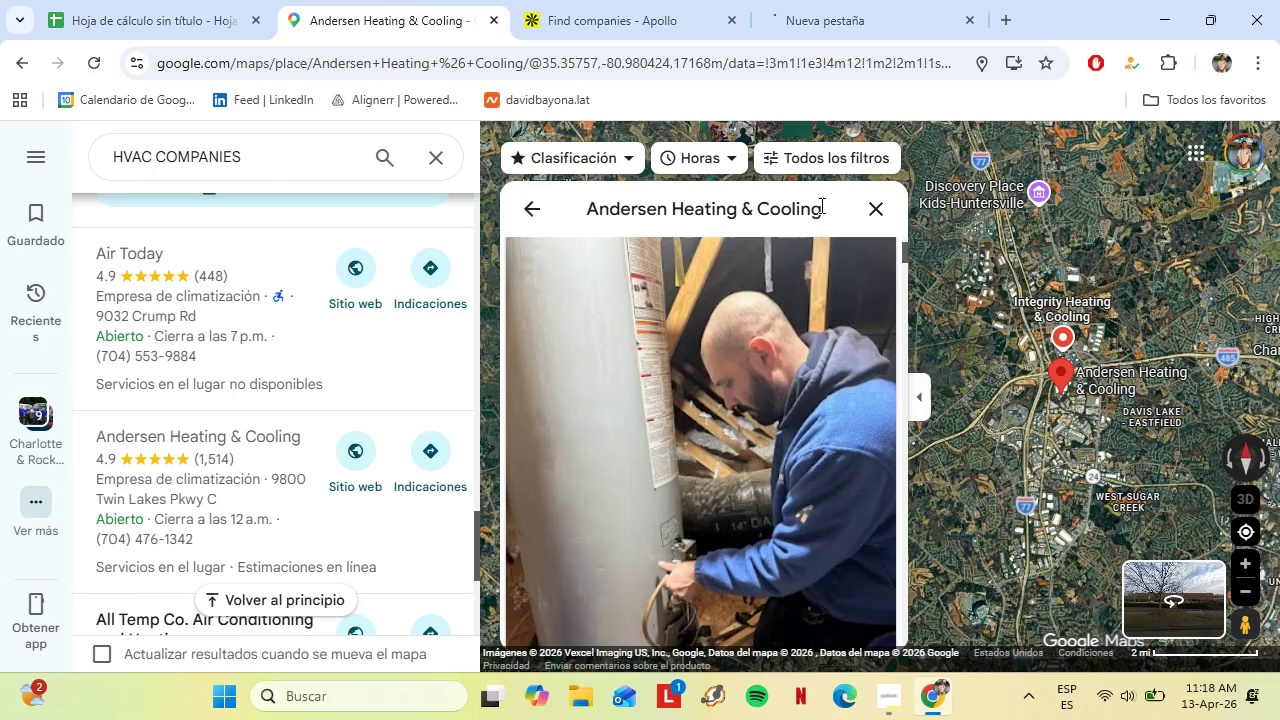 
left_click_drag(start_coordinate=[820, 205], to_coordinate=[583, 206])
 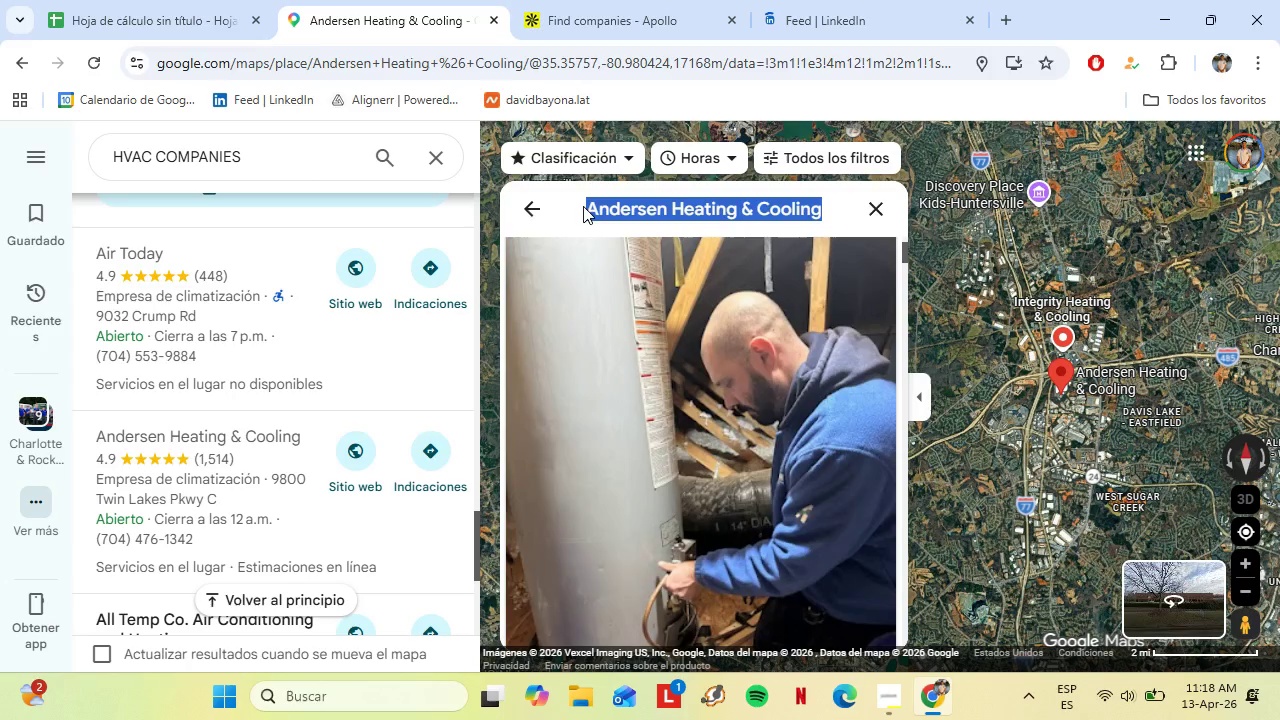 
key(Control+C)
 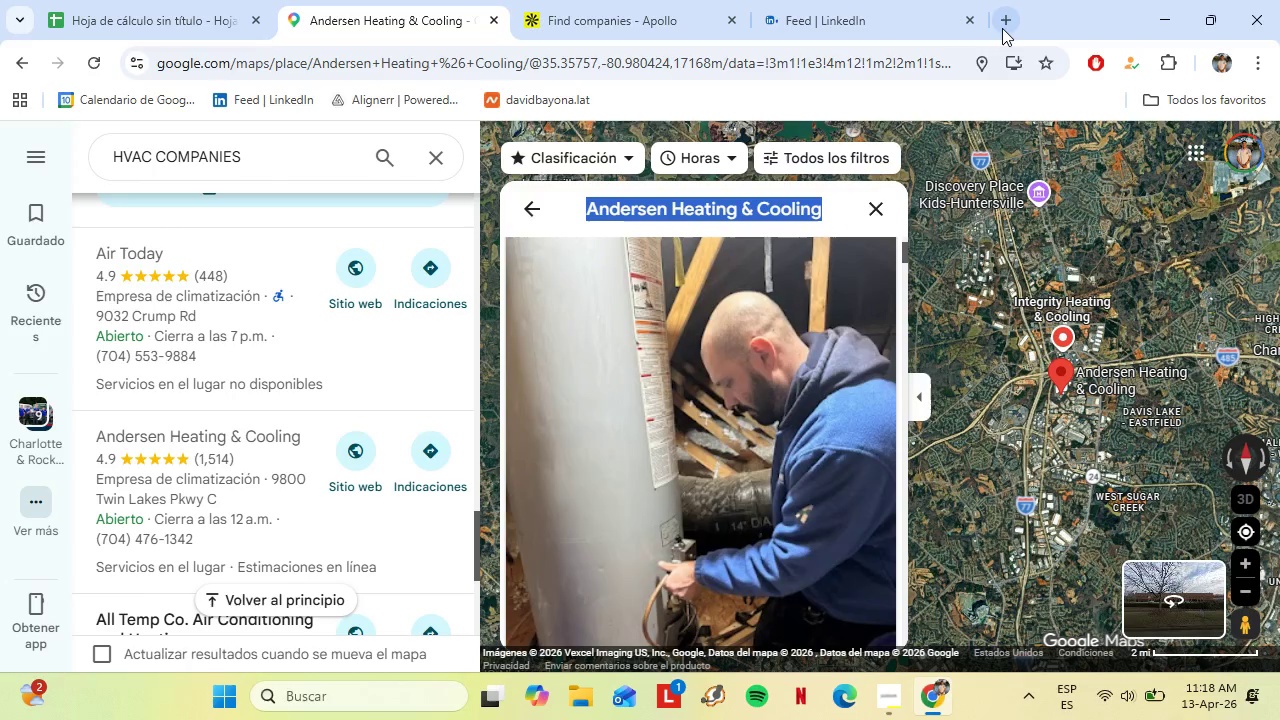 
left_click([1002, 27])
 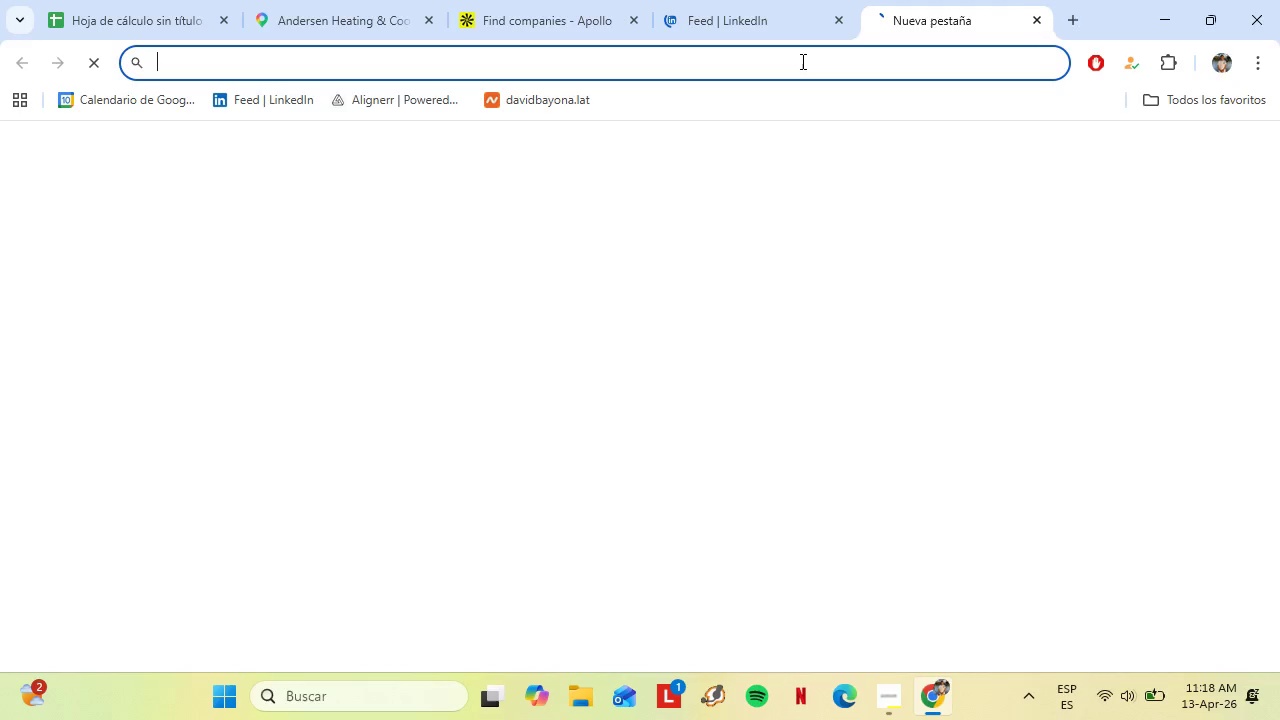 
key(Control+V)
 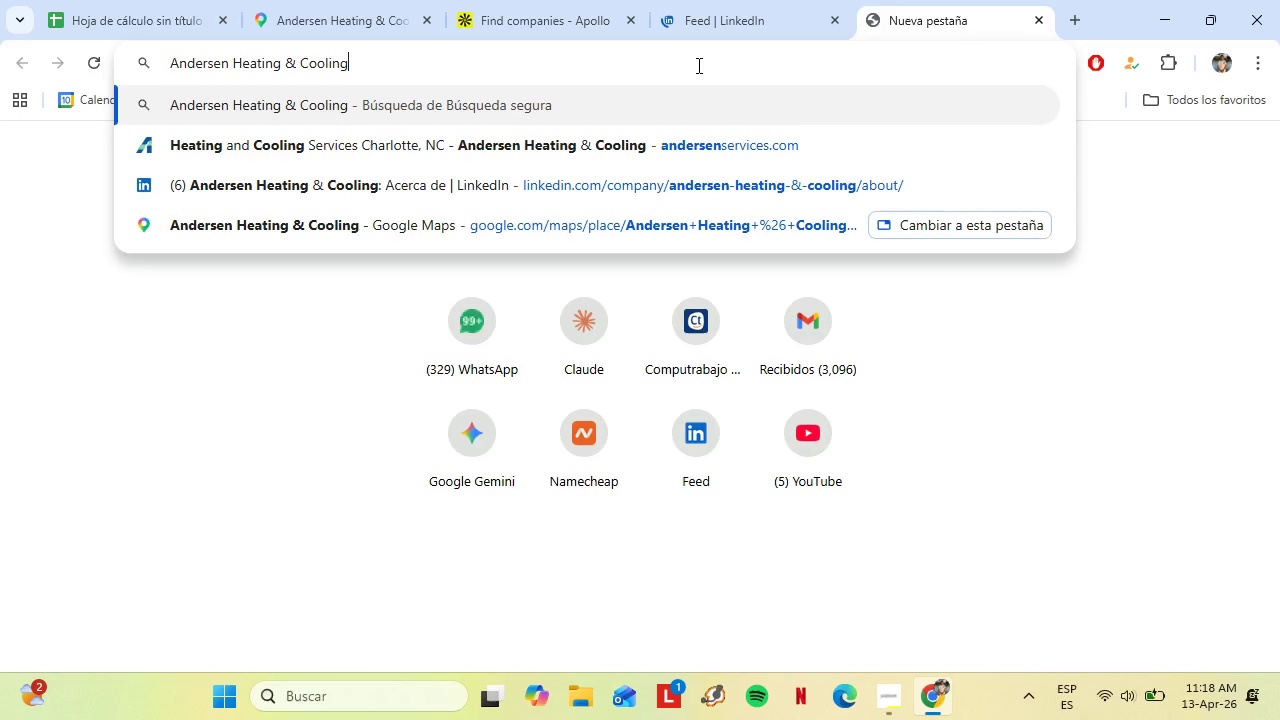 
key(Control+Space)
 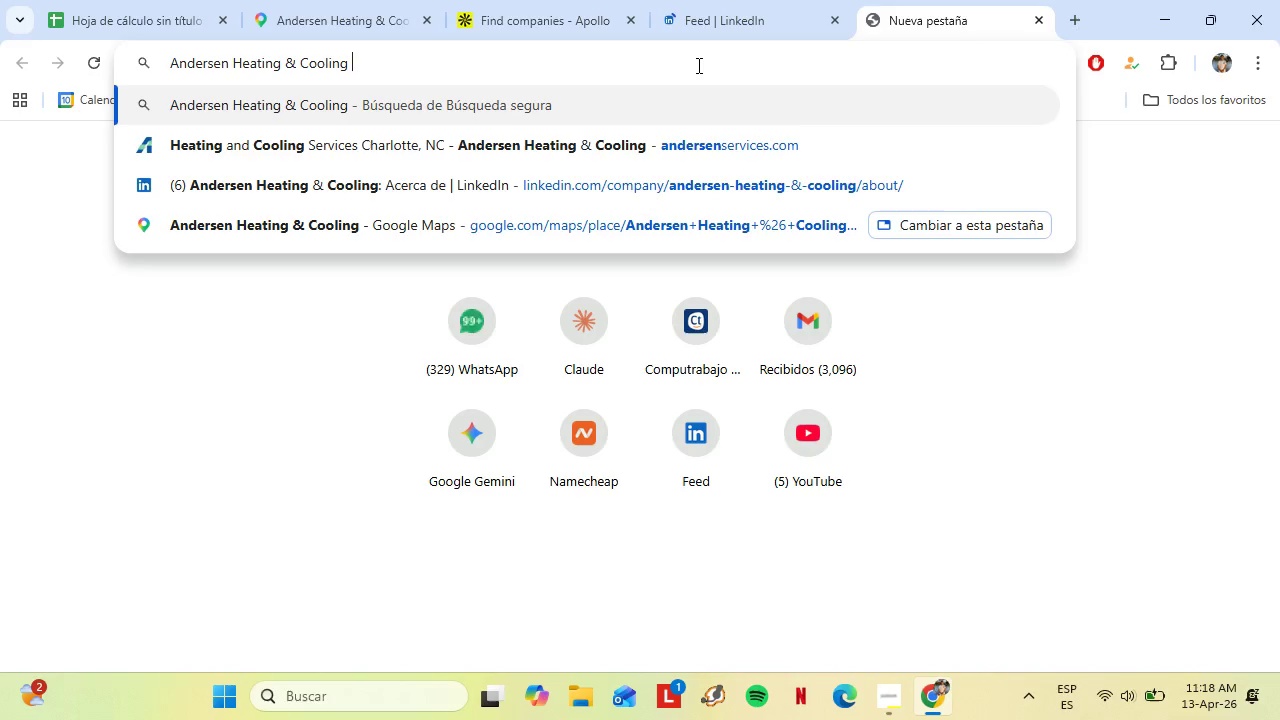 
type(Owner)
 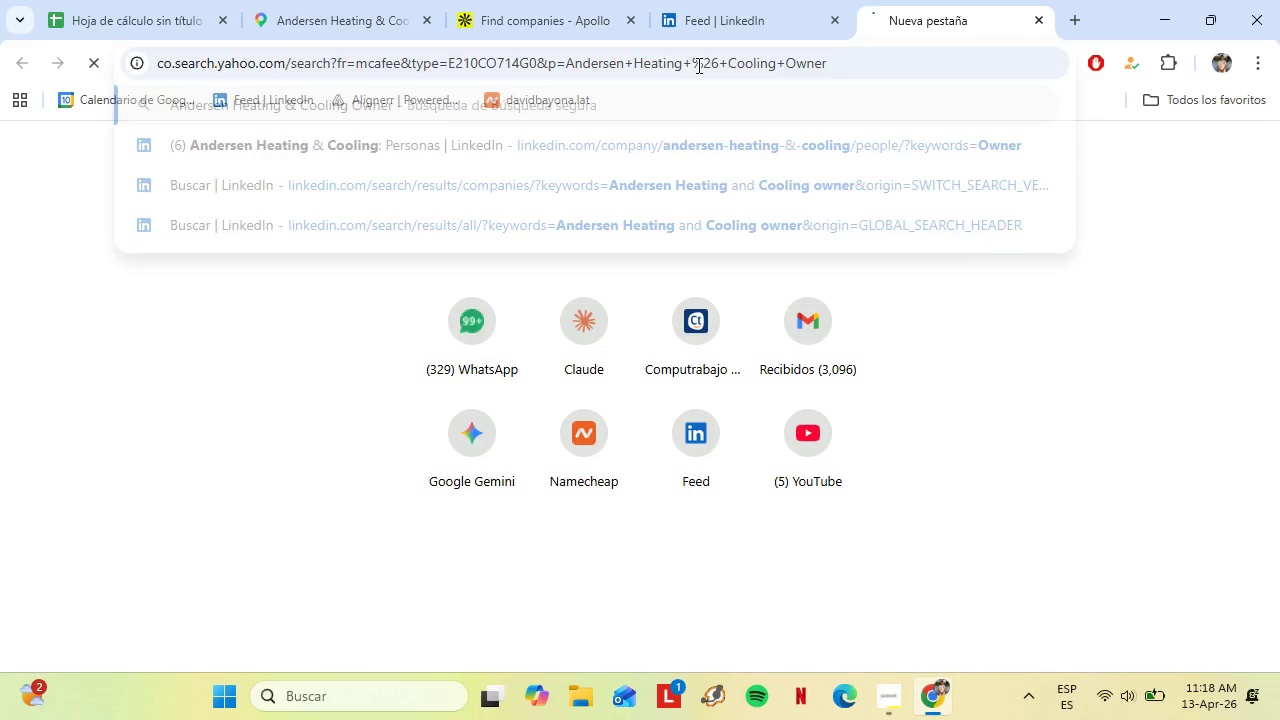 
key(Enter)
 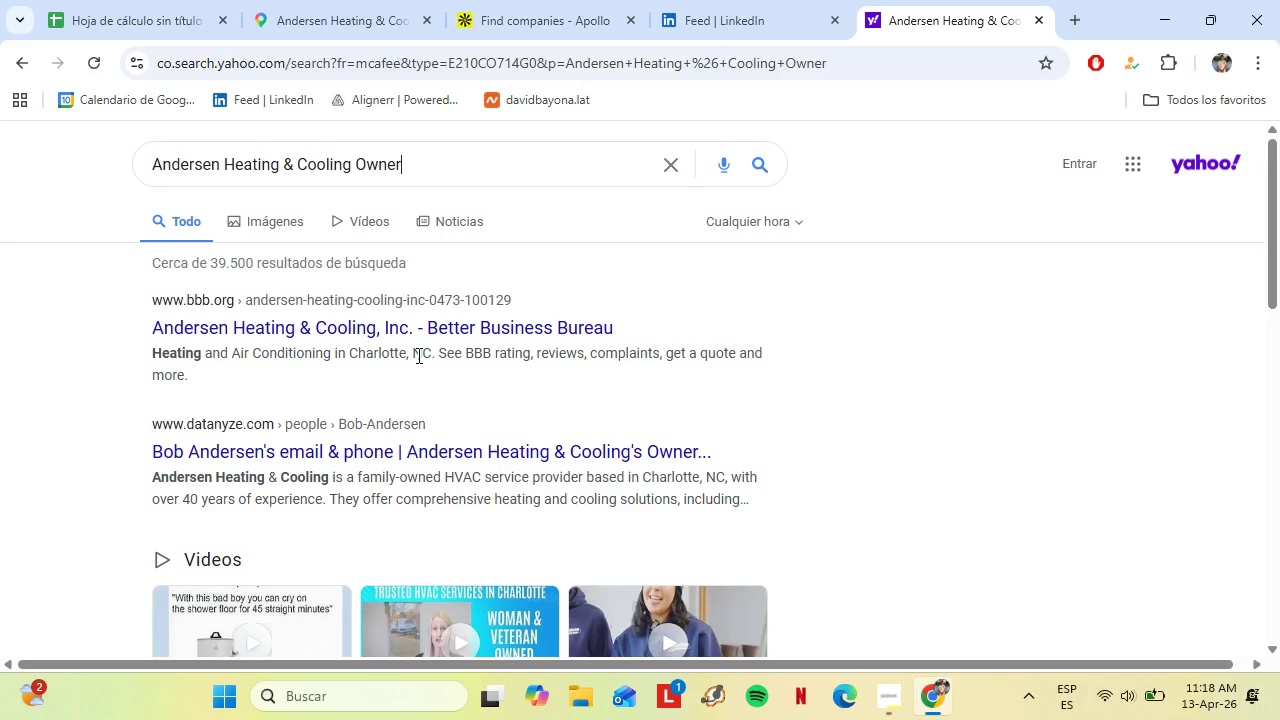 
wait(14.3)
 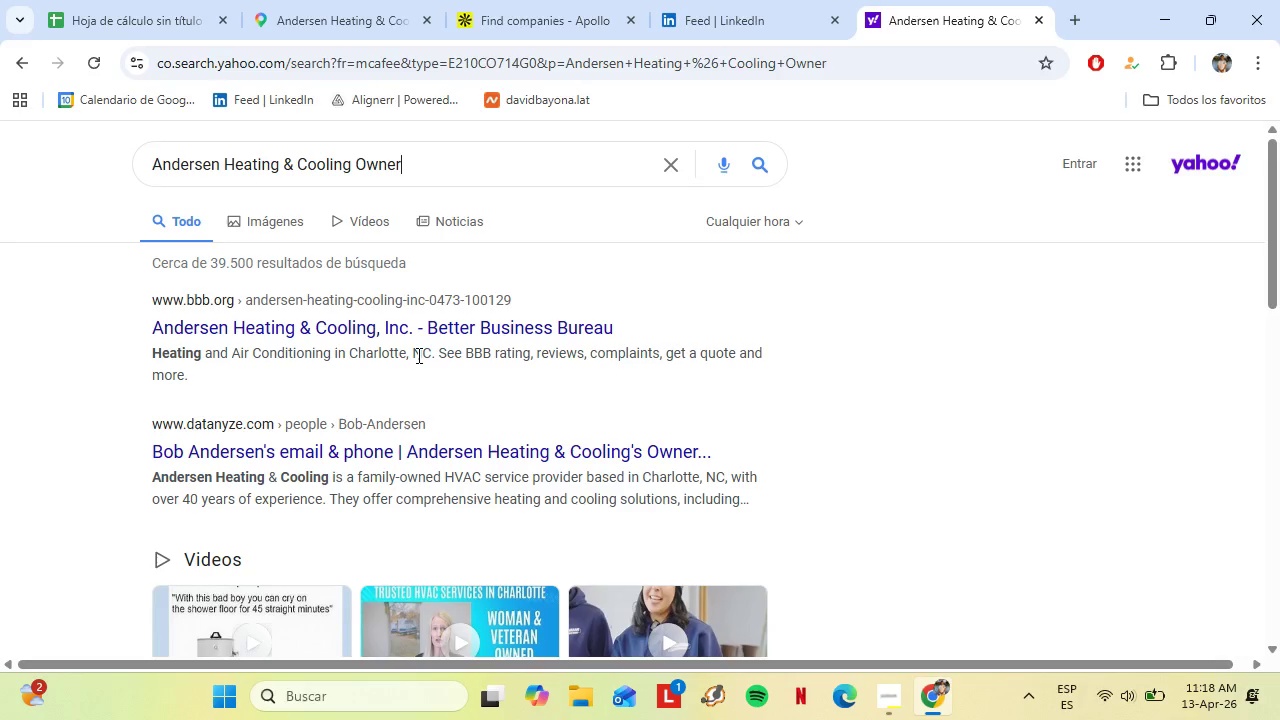 
left_click([717, 0])
 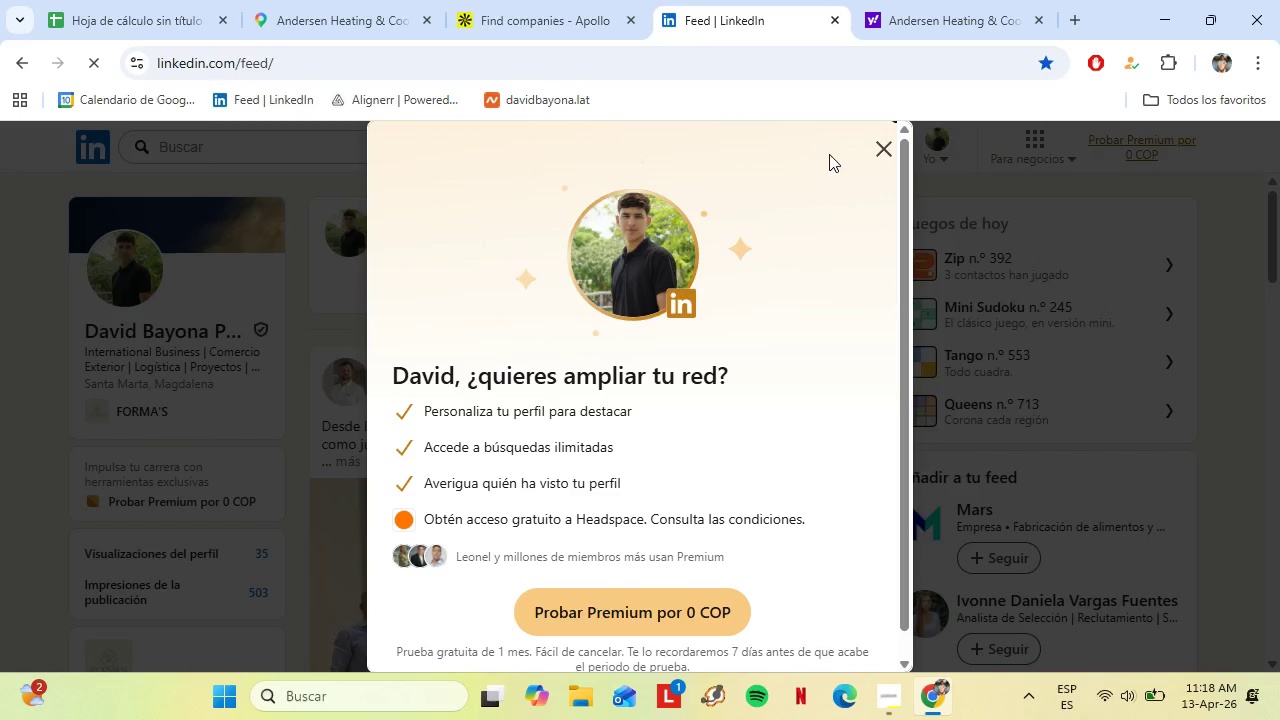 
left_click([885, 144])
 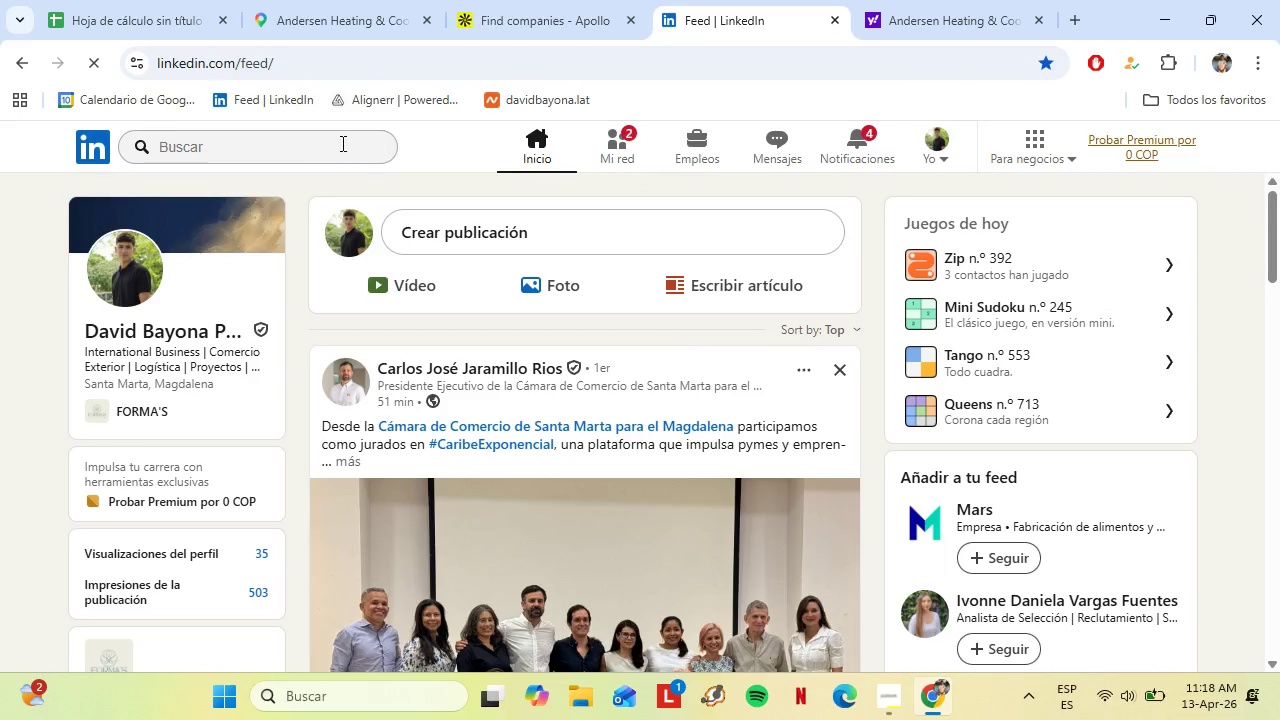 
left_click([337, 143])
 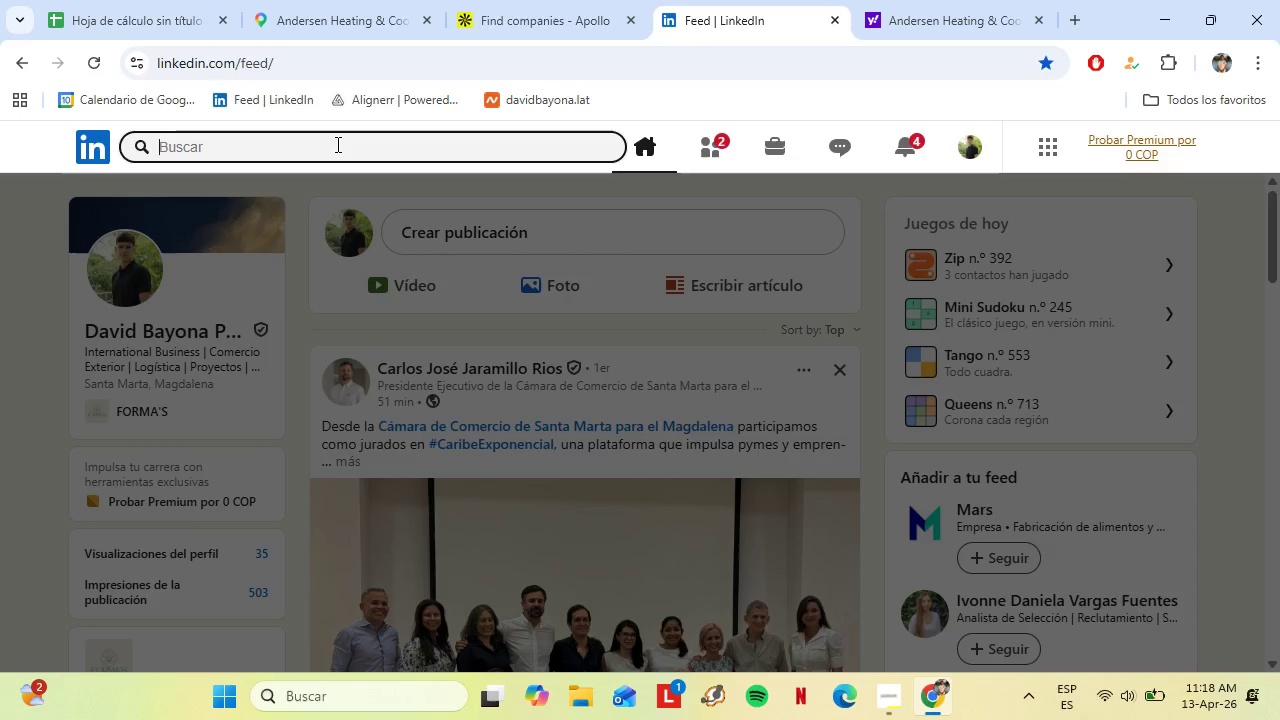 
type(Bob Andersr)
key(Backspace)
type(en)
 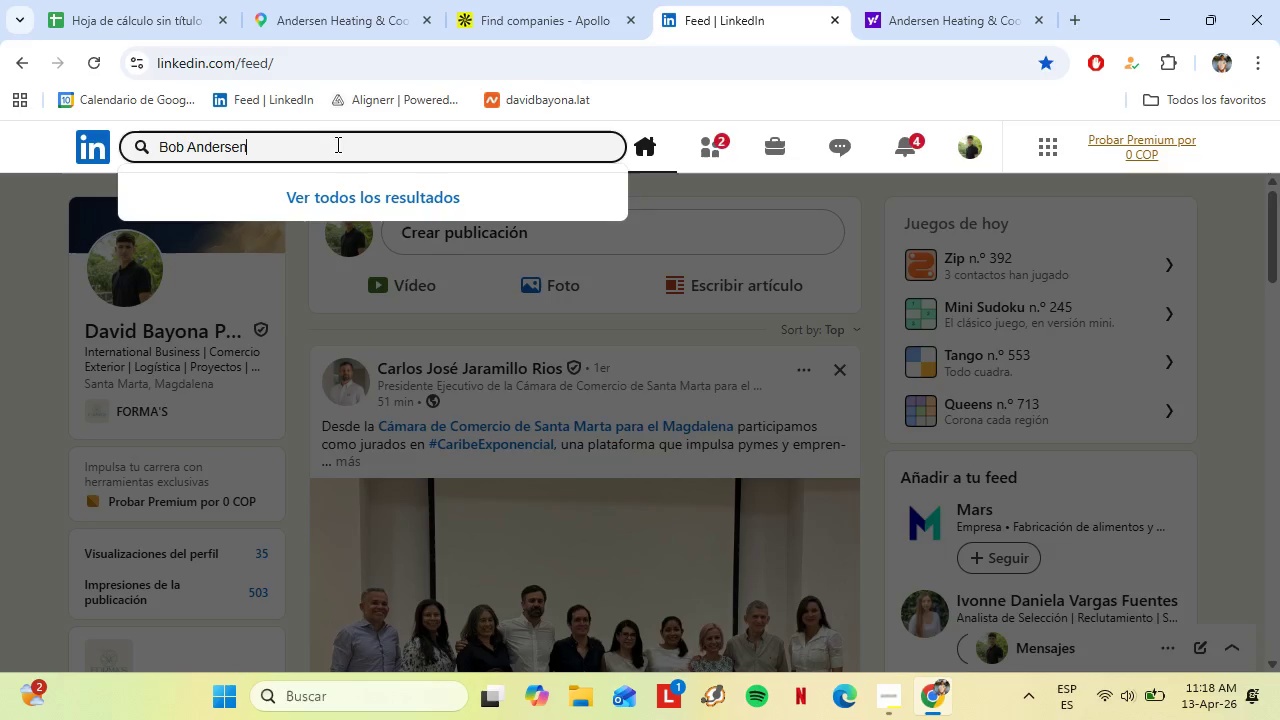 
key(Enter)
 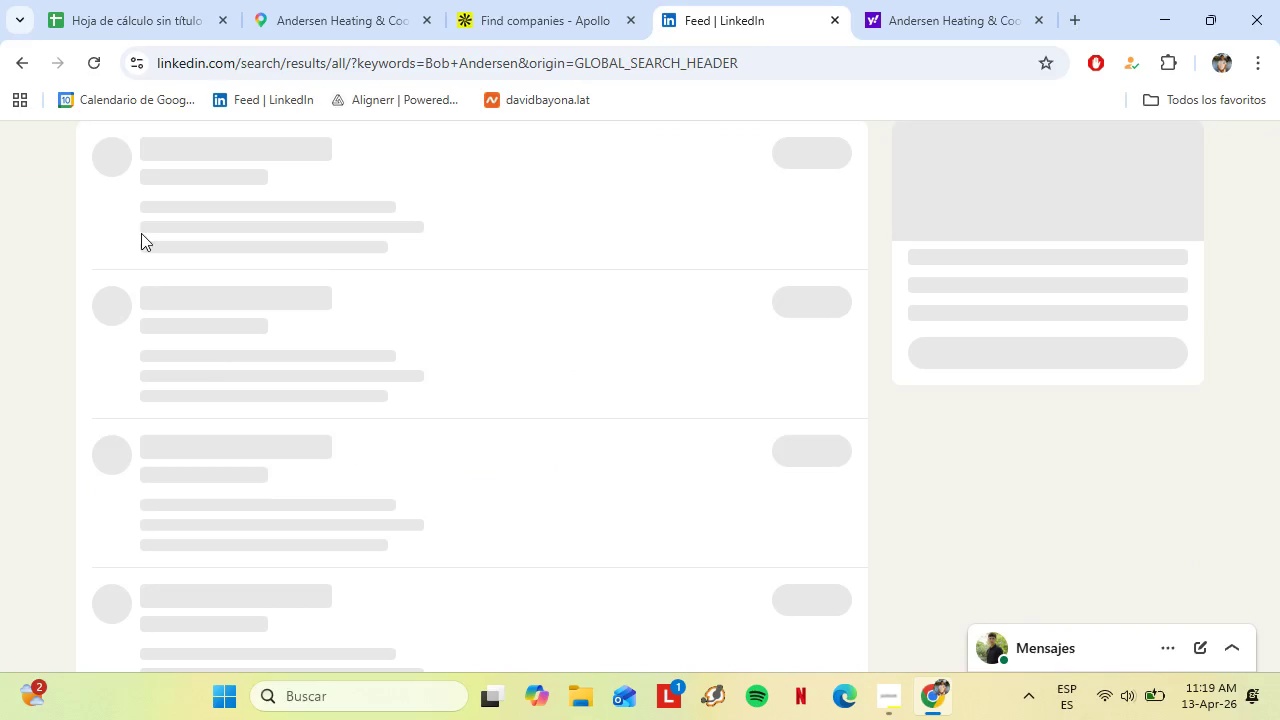 
mouse_move([308, 307])
 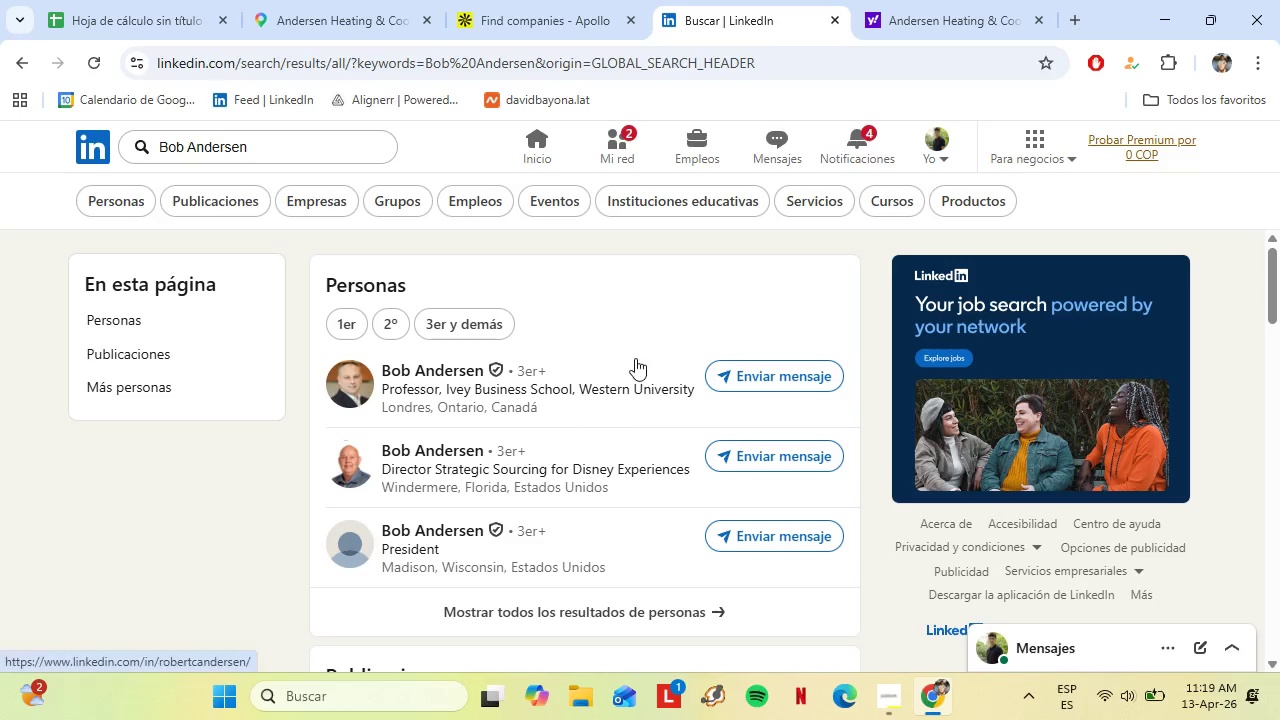 
scroll: coordinate [633, 355], scroll_direction: down, amount: 2.0
 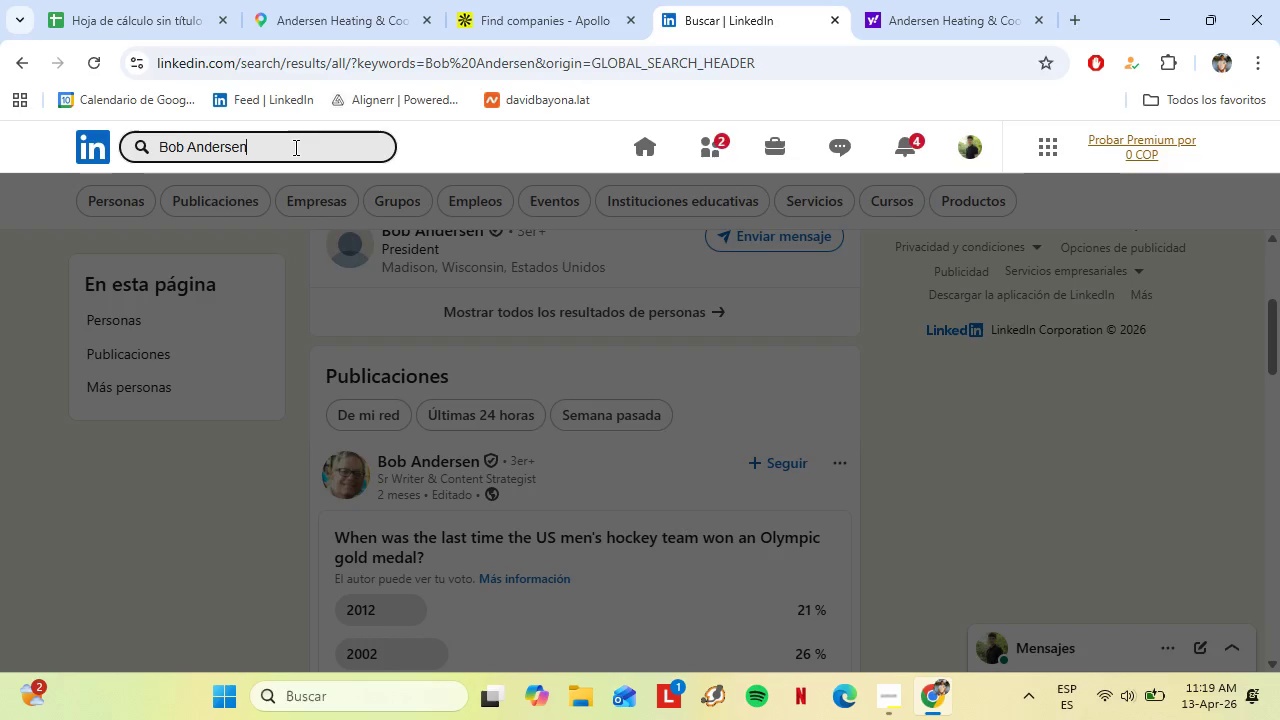 
type( Ander)
key(Backspace)
key(Backspace)
key(Backspace)
key(Backspace)
key(Backspace)
type(Heating)
 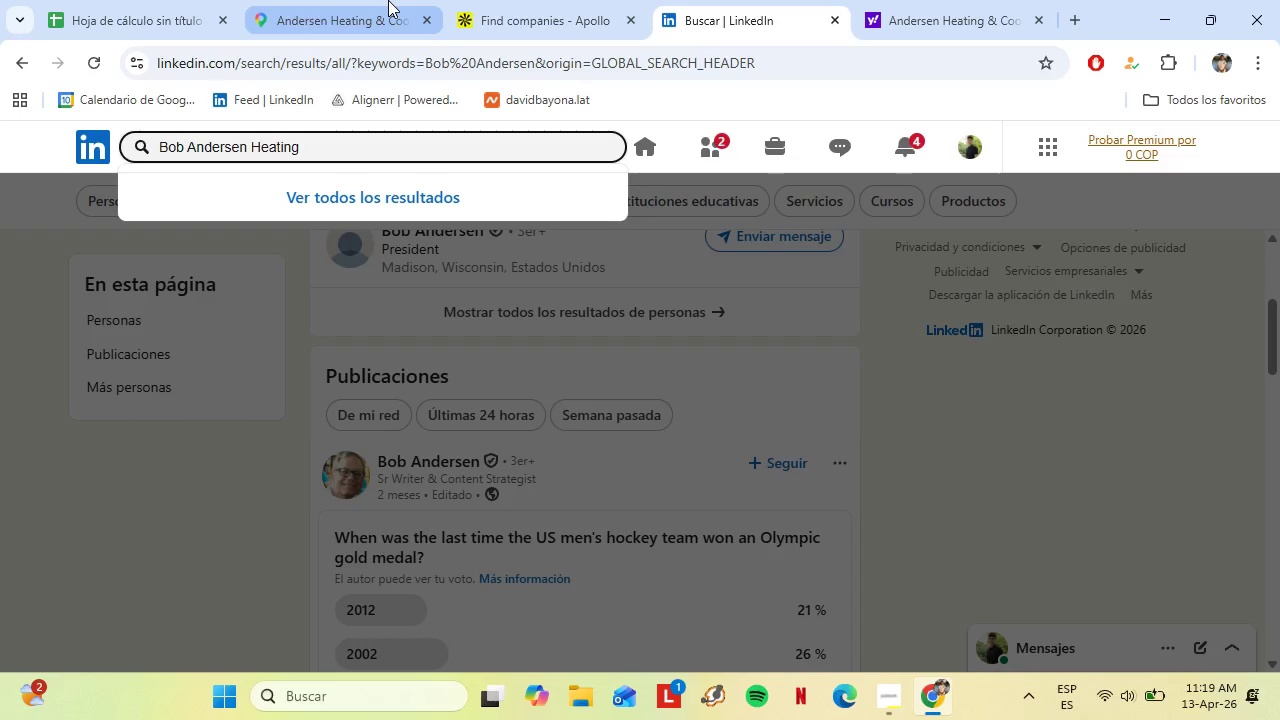 
key(Enter)
 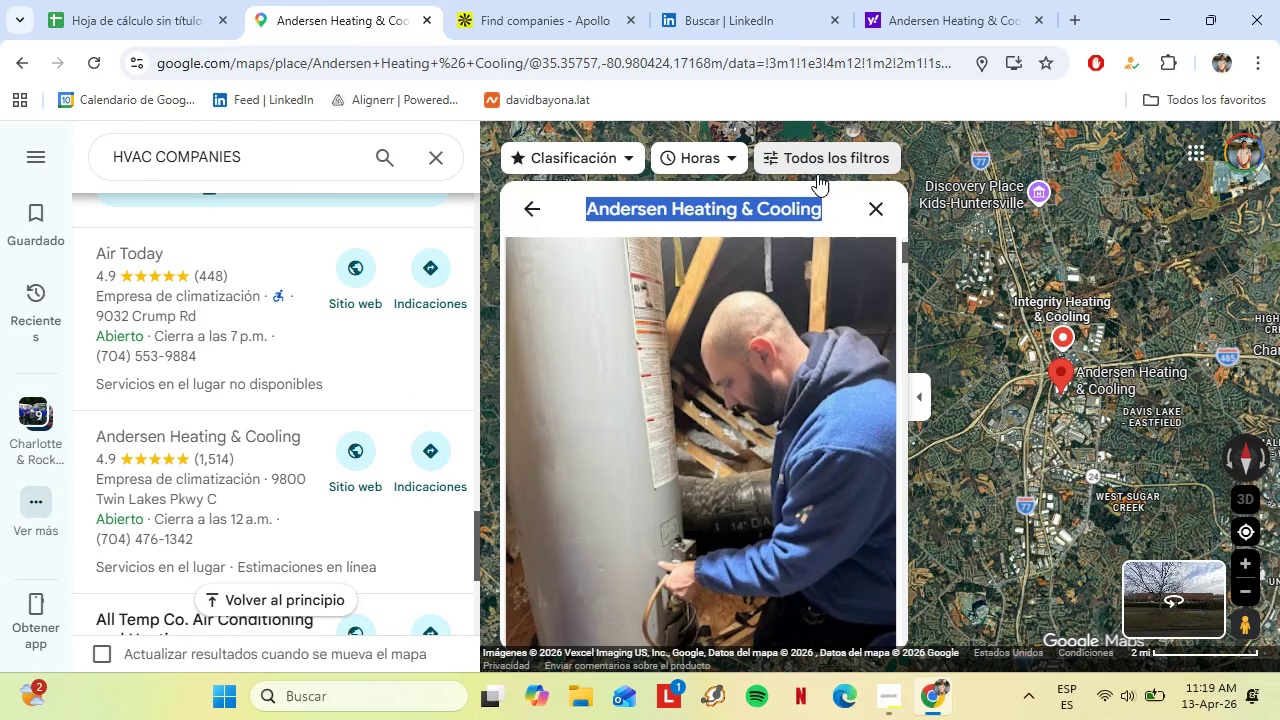 
left_click([758, 0])
 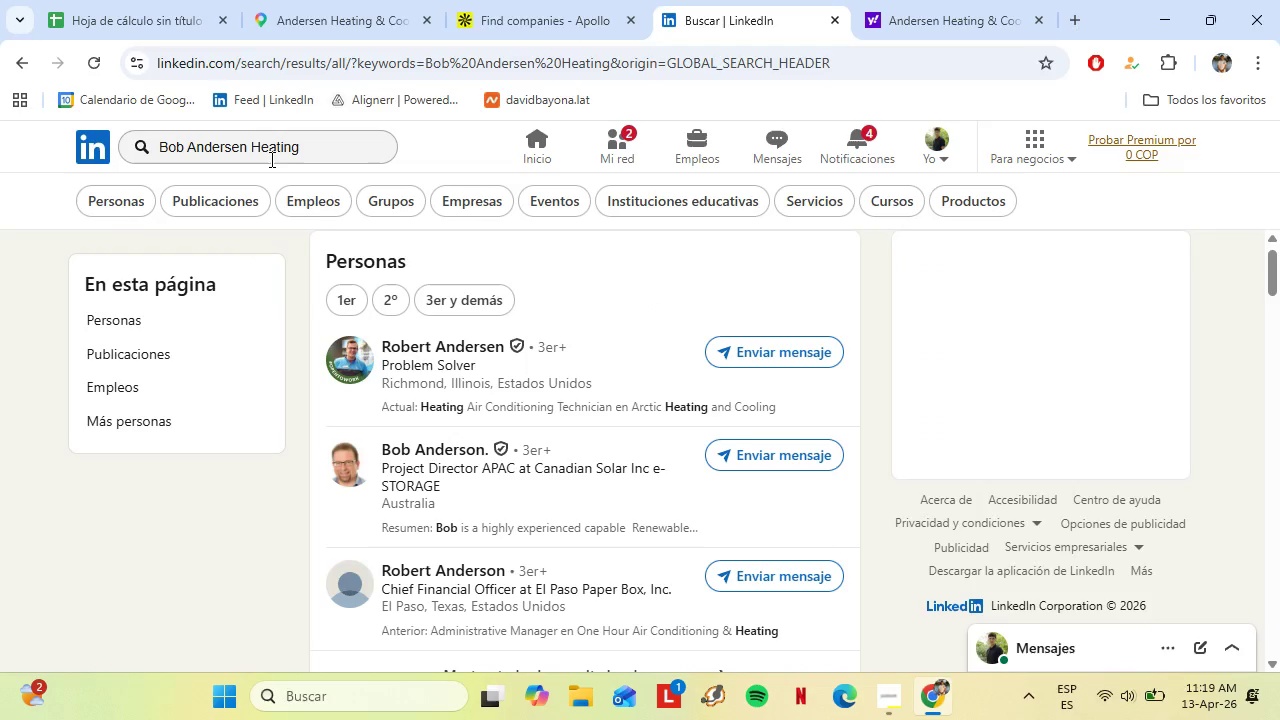 
wait(6.95)
 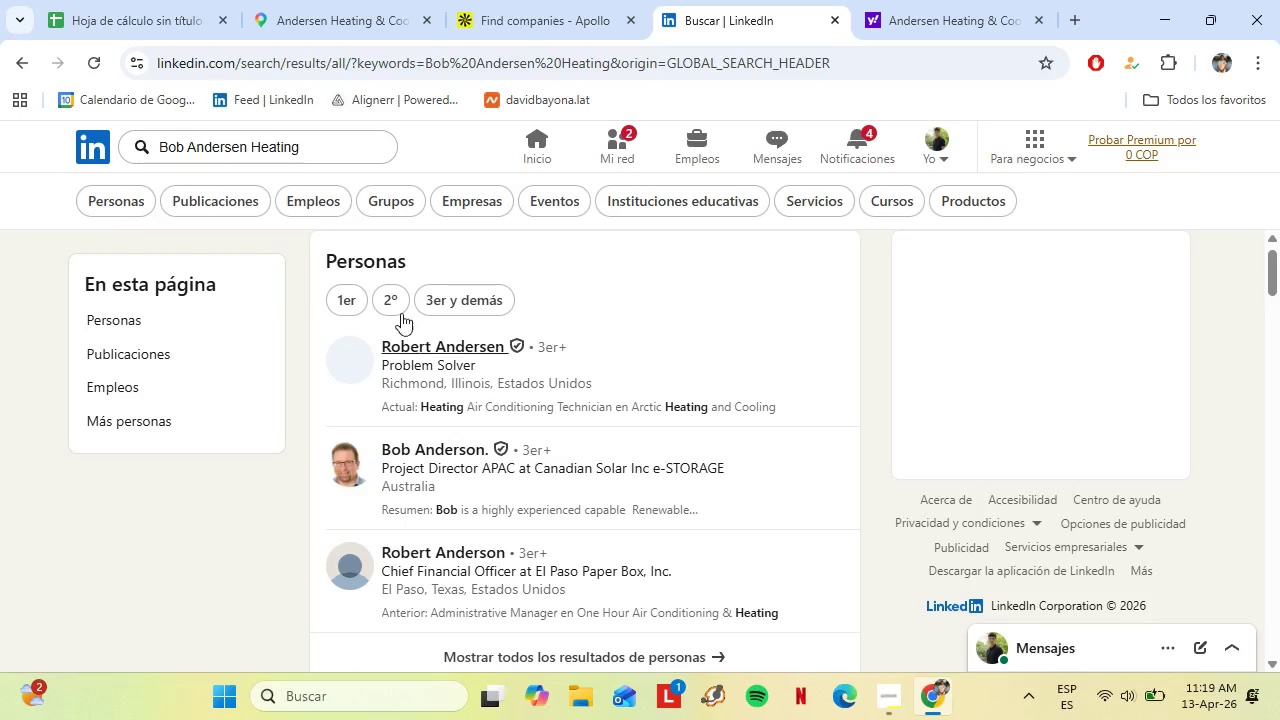 
key(Space)
 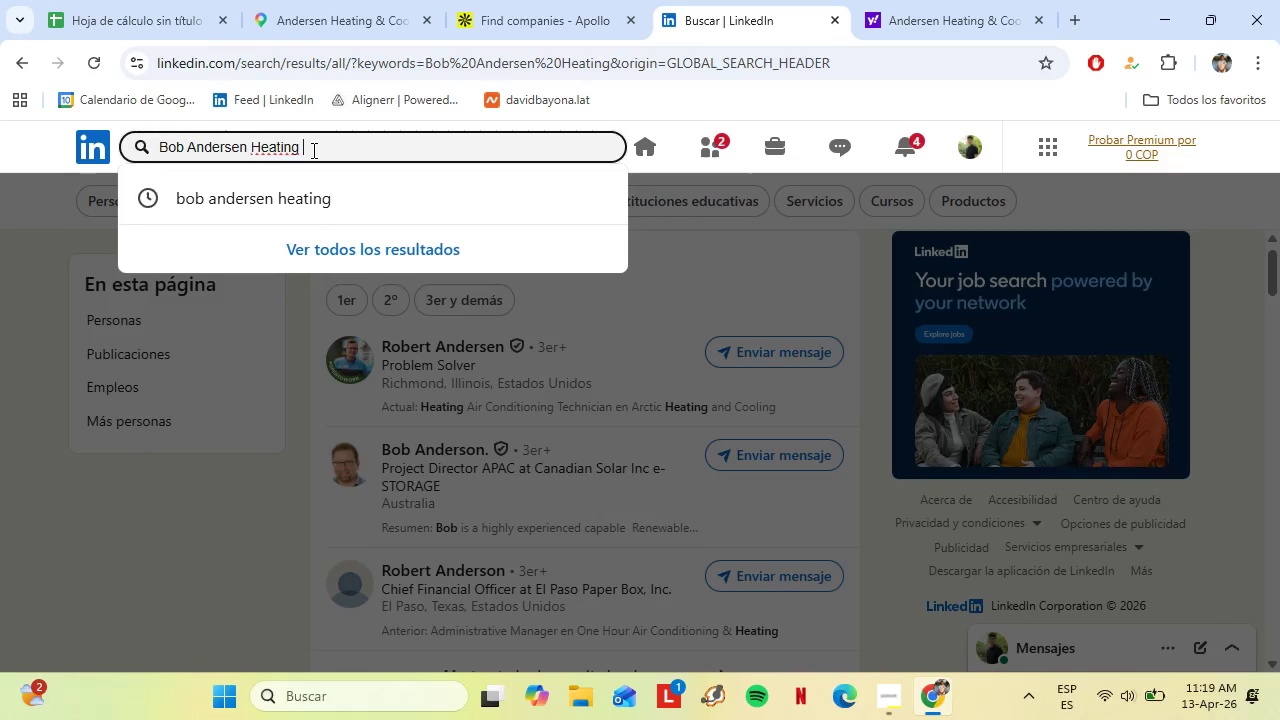 
key(Control+V)
 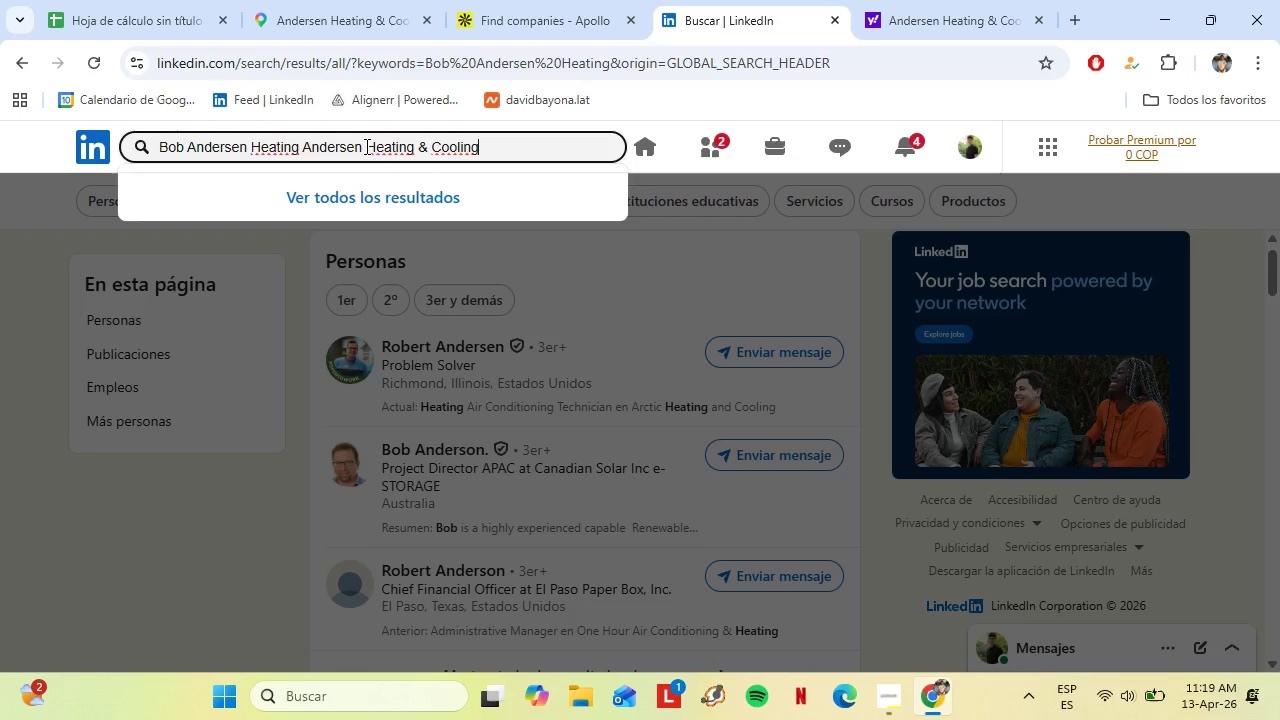 
left_click_drag(start_coordinate=[369, 143], to_coordinate=[253, 148])
 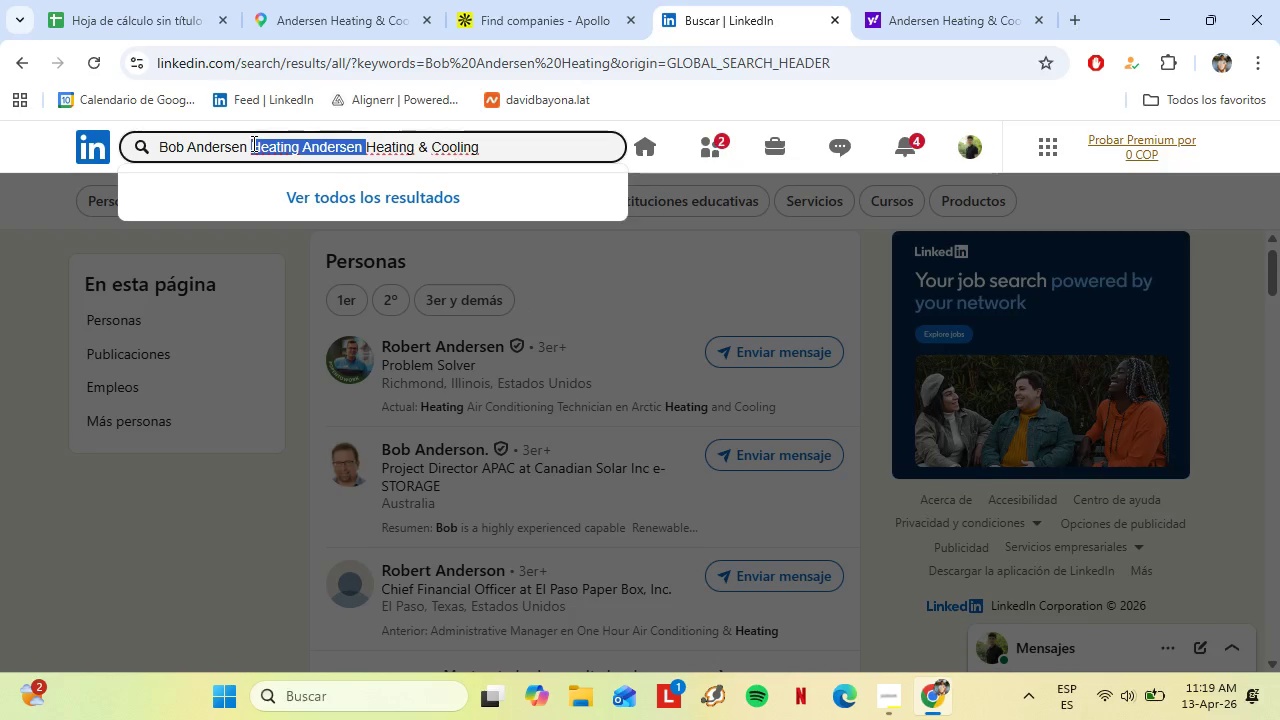 
key(Backspace)
 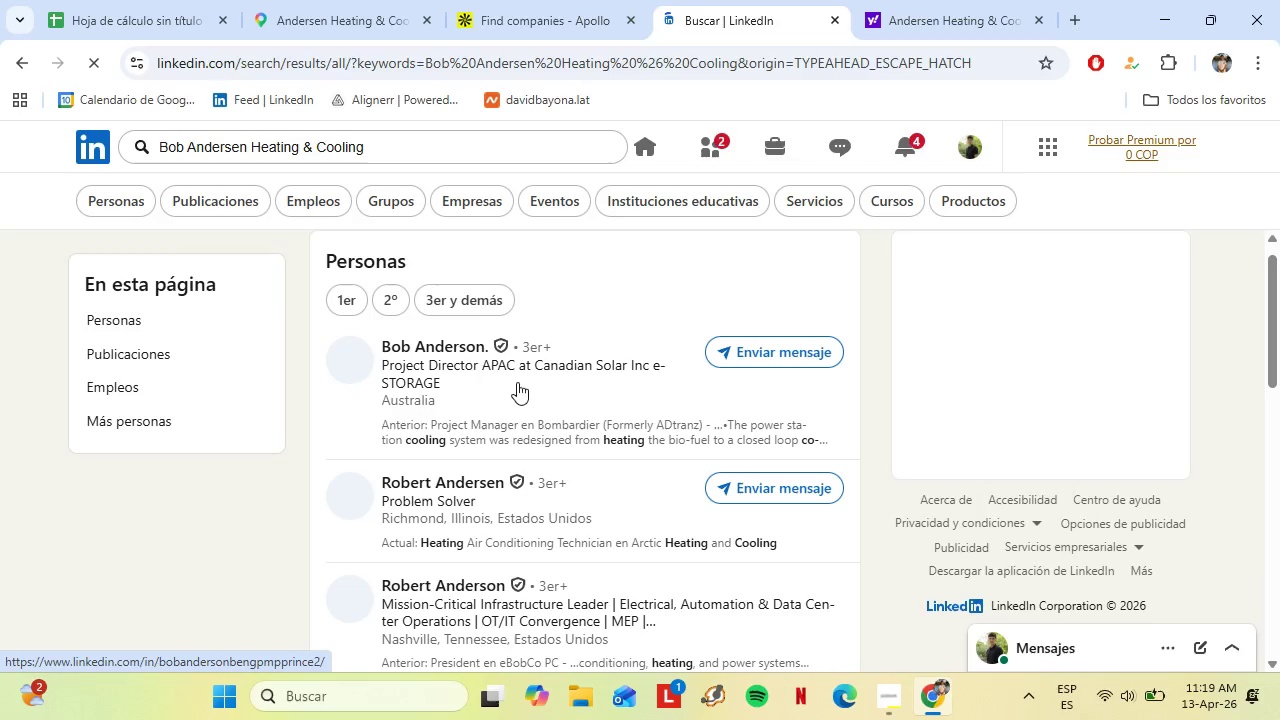 
wait(8.55)
 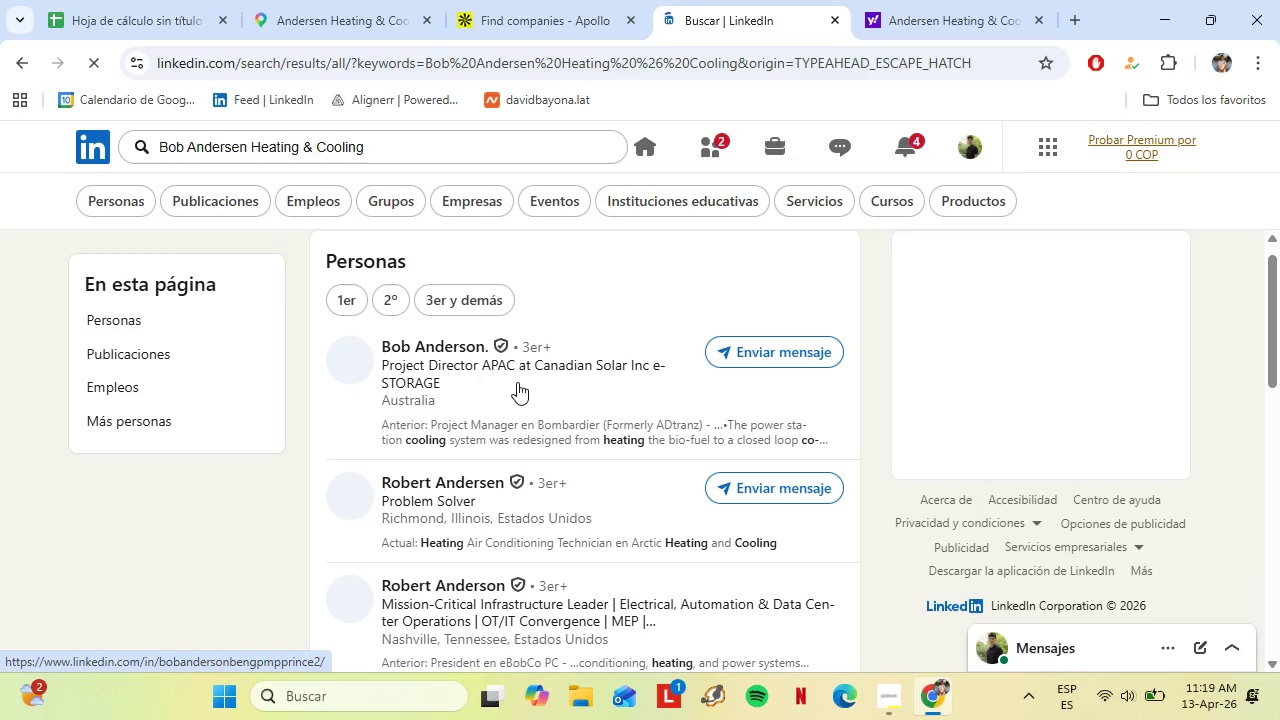 
scroll: coordinate [425, 339], scroll_direction: down, amount: 4.0
 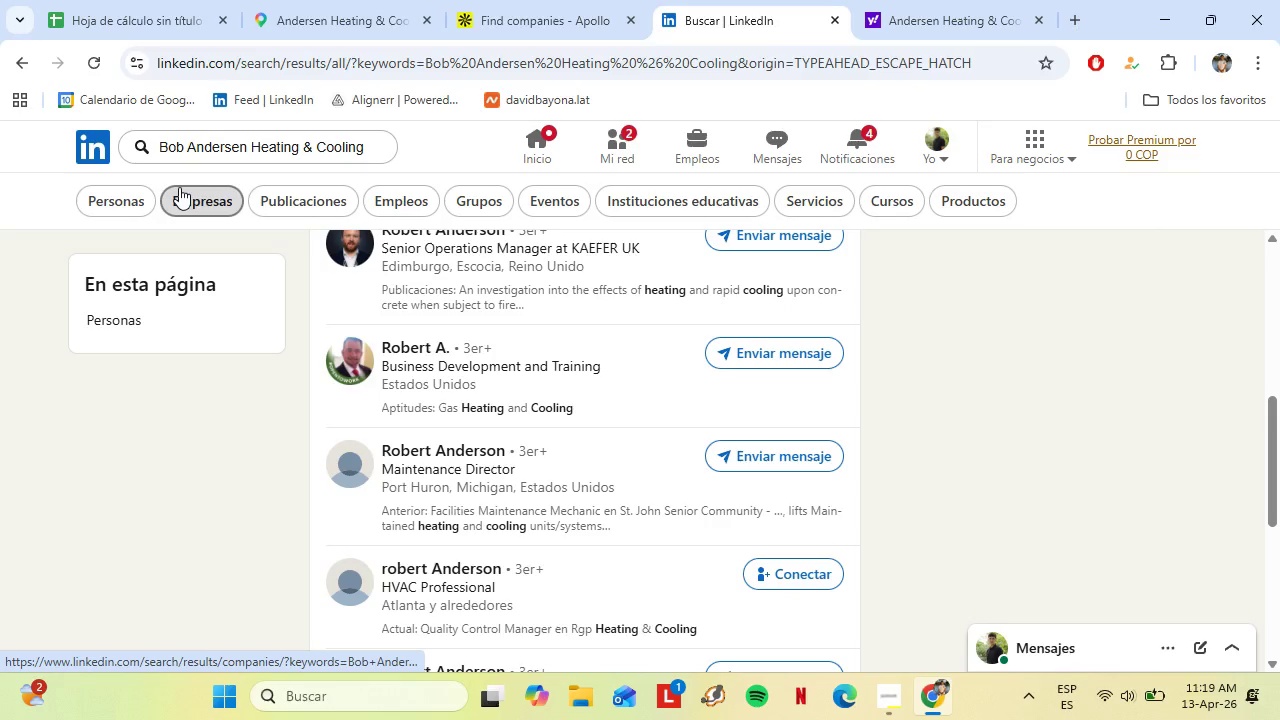 
left_click_drag(start_coordinate=[247, 144], to_coordinate=[191, 150])
 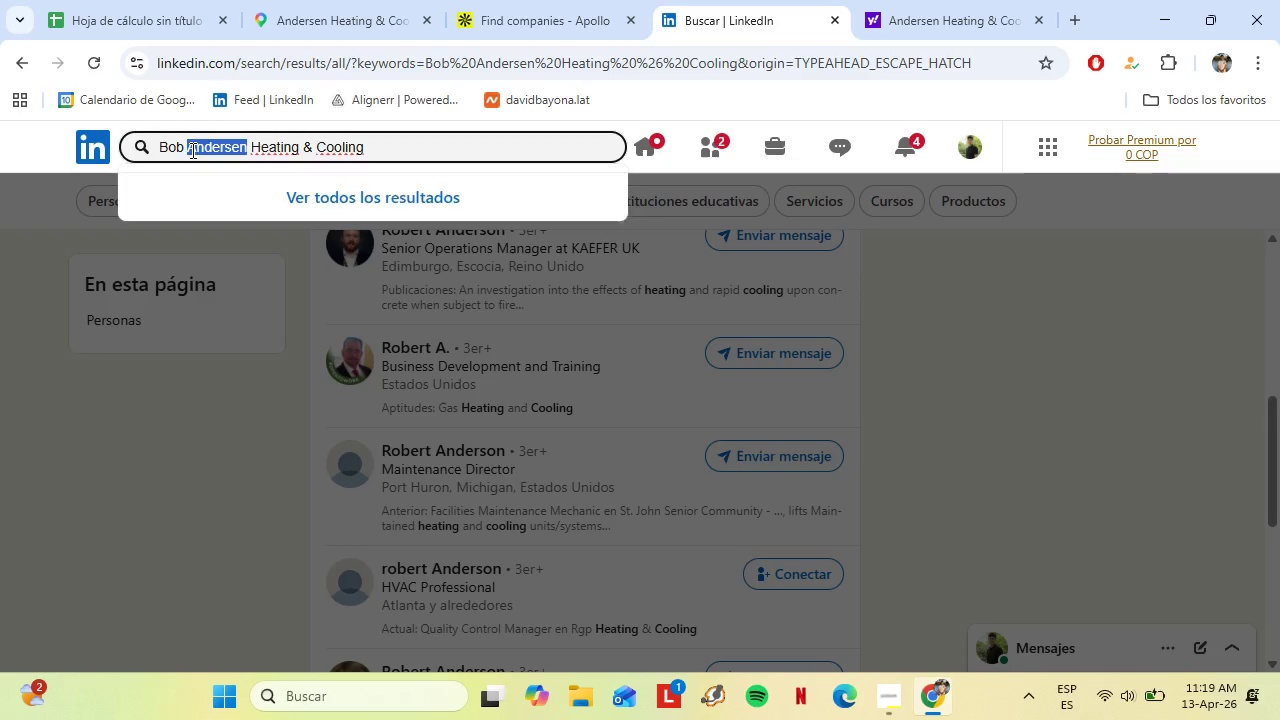 
key(Control+C)
 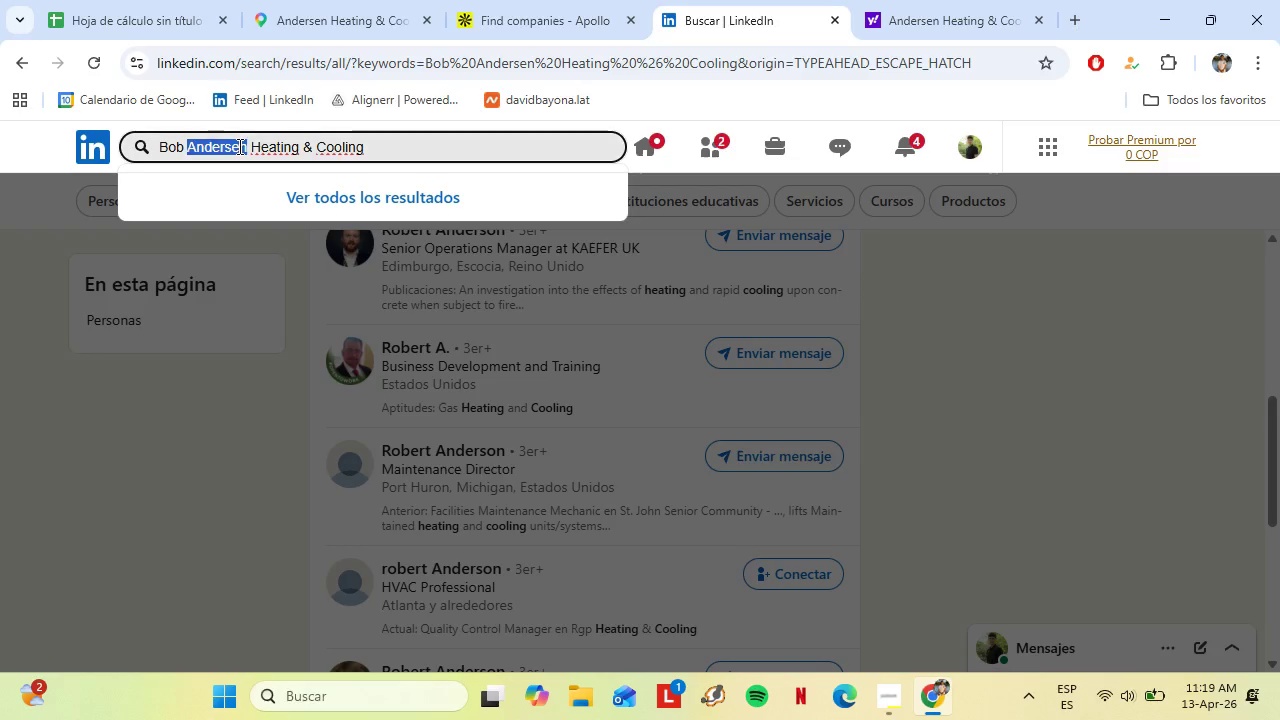 
left_click([238, 146])
 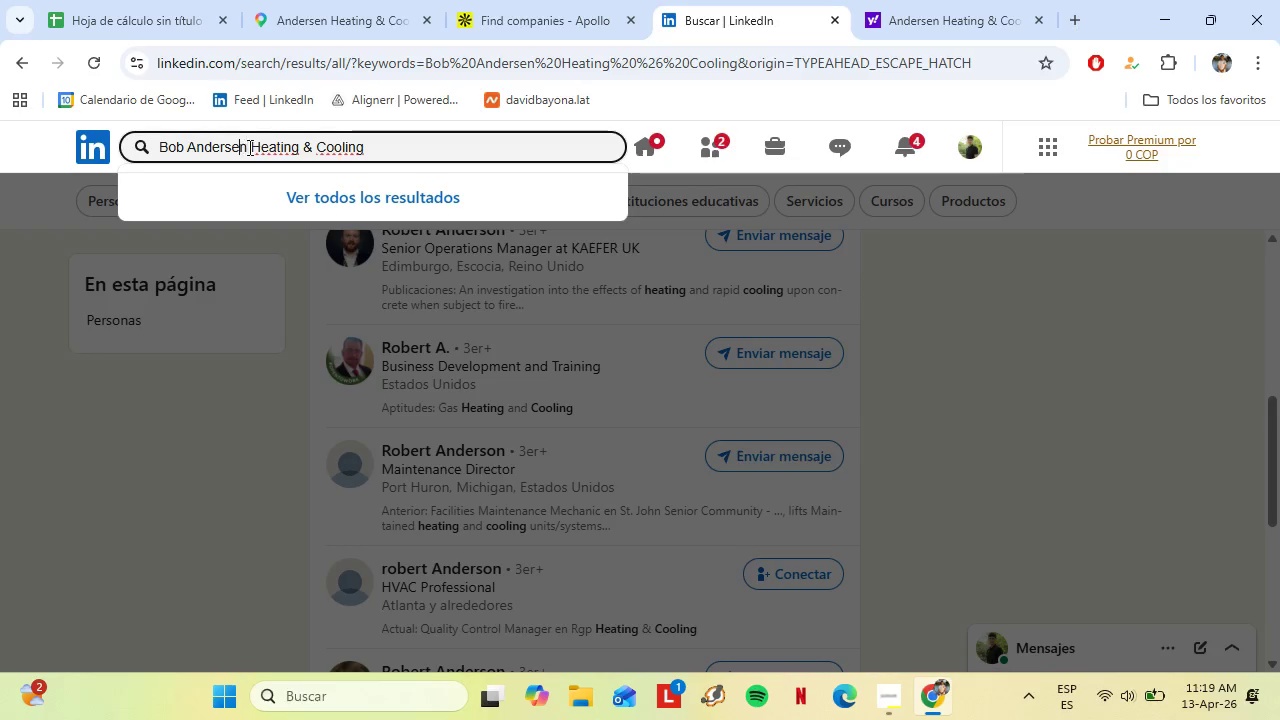 
left_click([248, 147])
 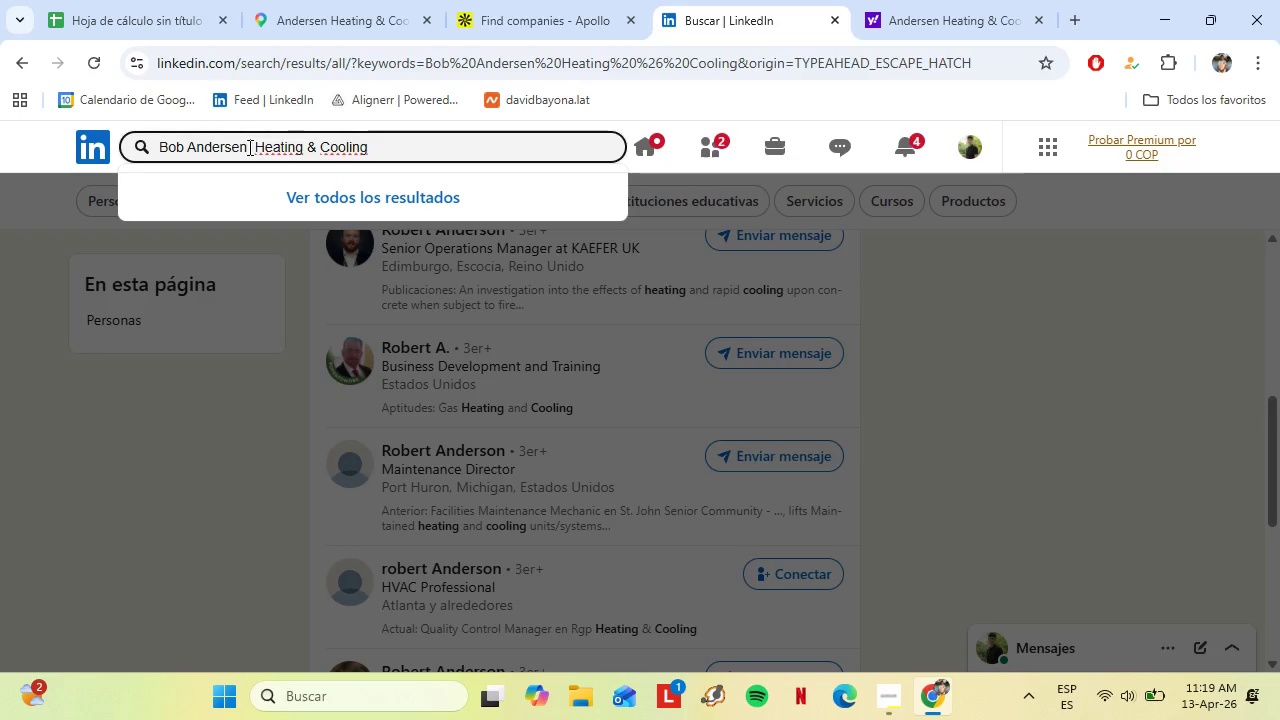 
key(Space)
 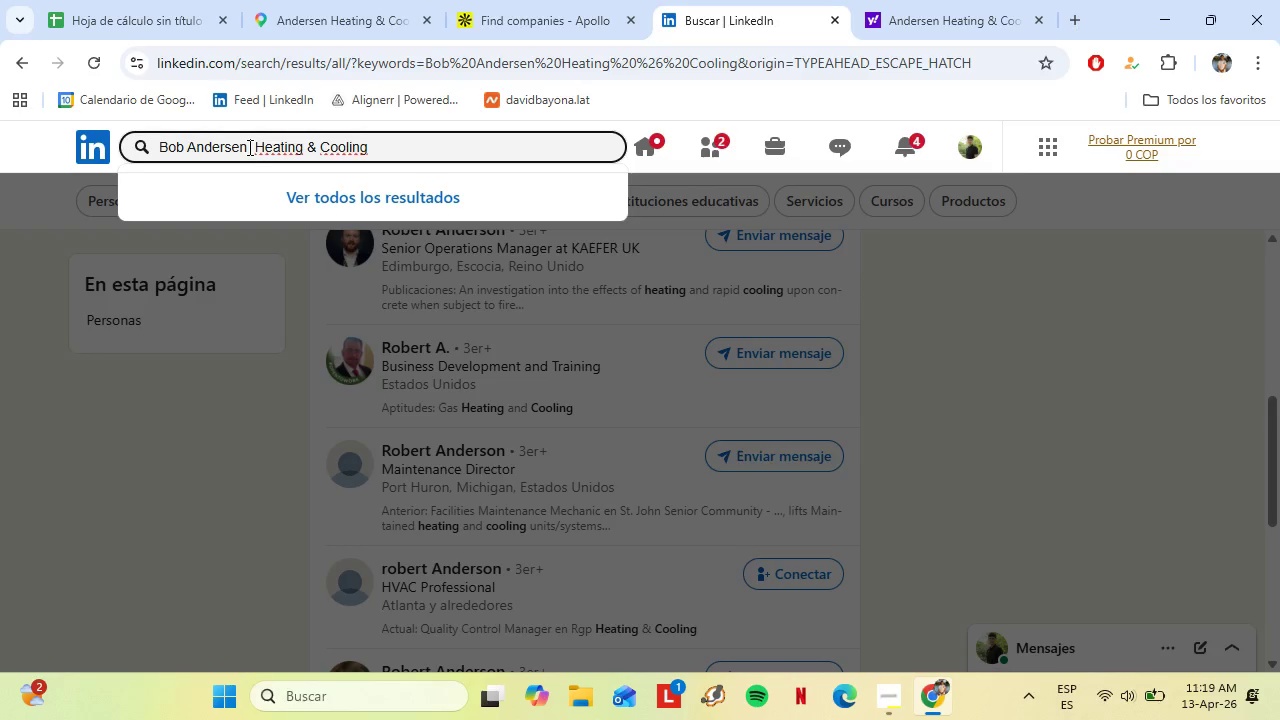 
key(Control+V)
 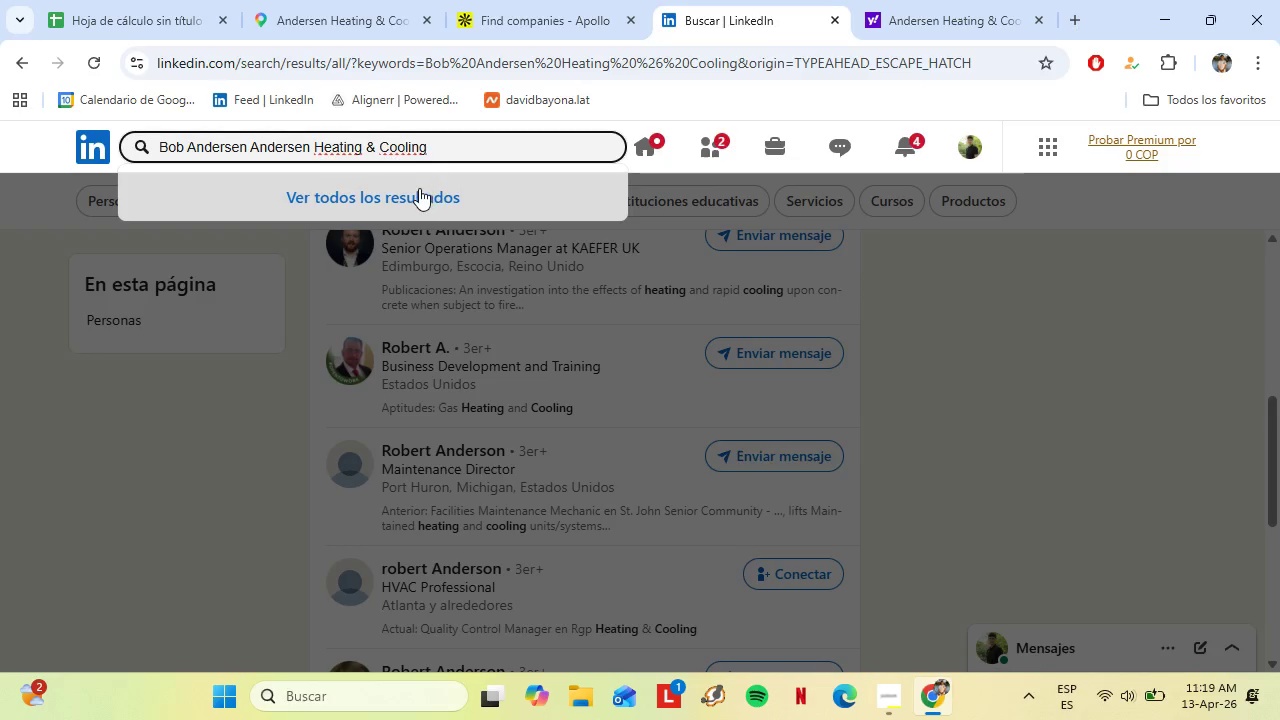 
left_click([419, 188])
 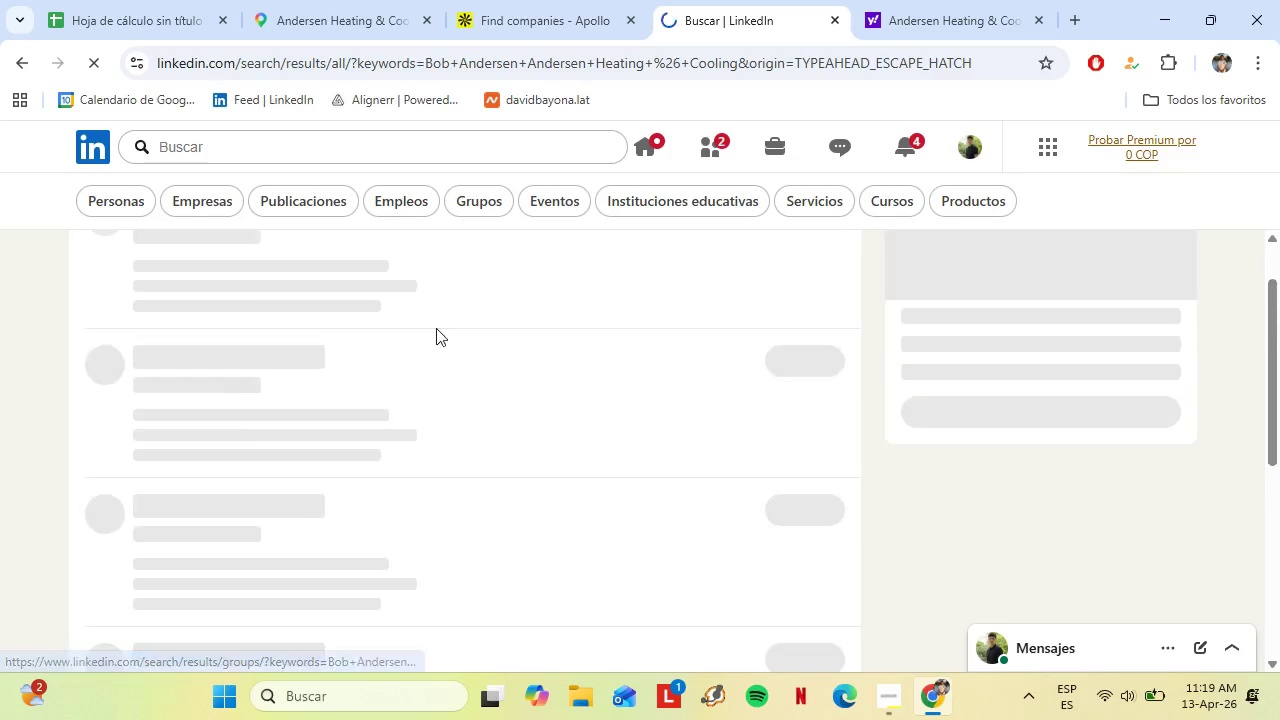 
mouse_move([426, 326])
 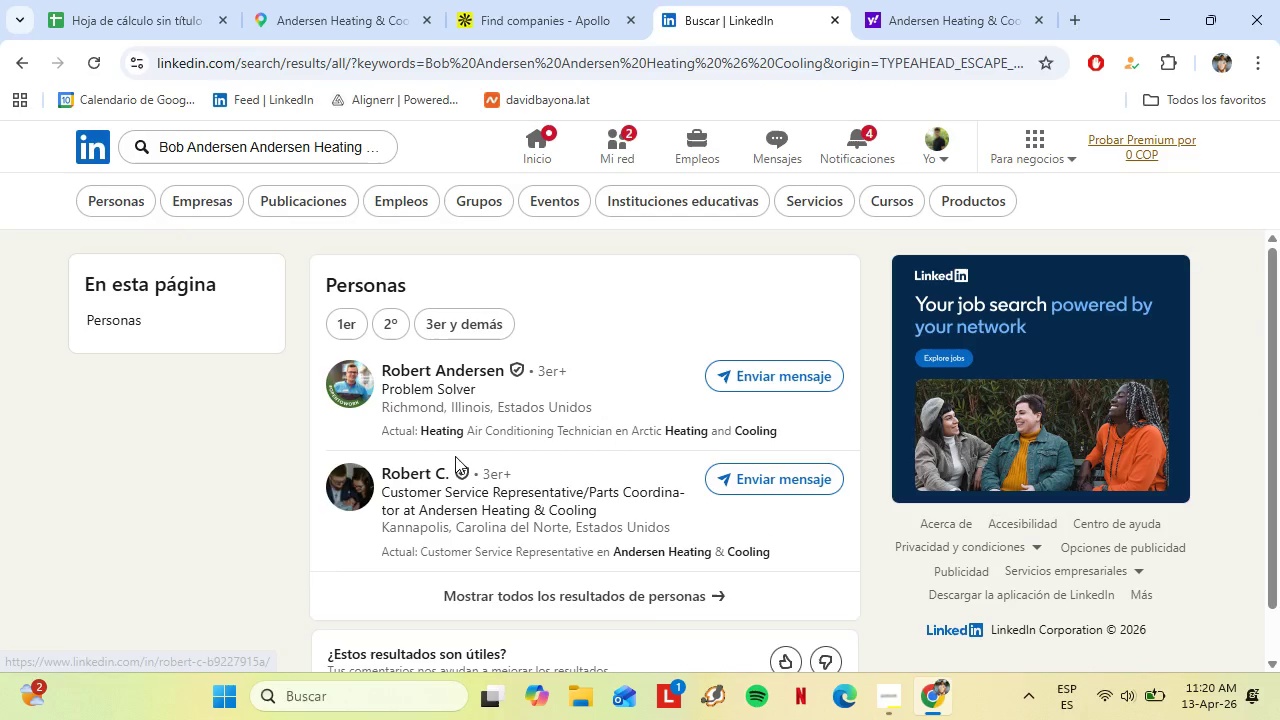 
wait(10.81)
 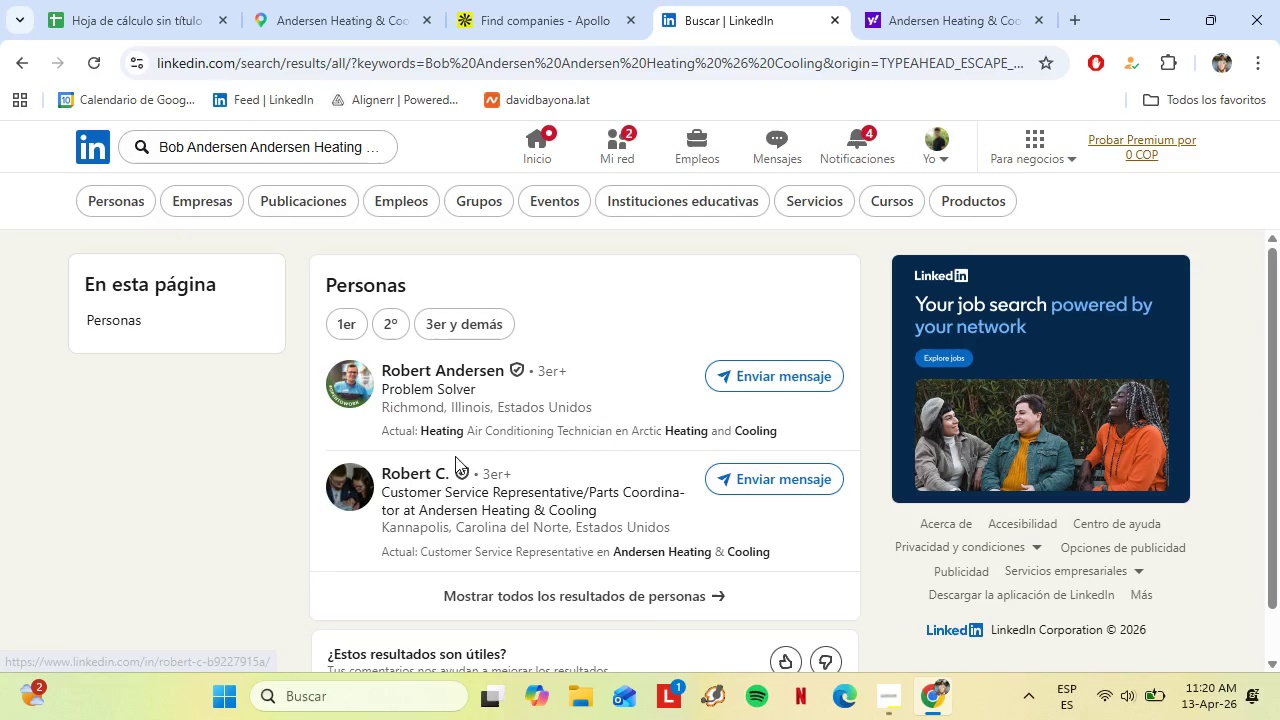 
scroll: coordinate [493, 455], scroll_direction: down, amount: 2.0
 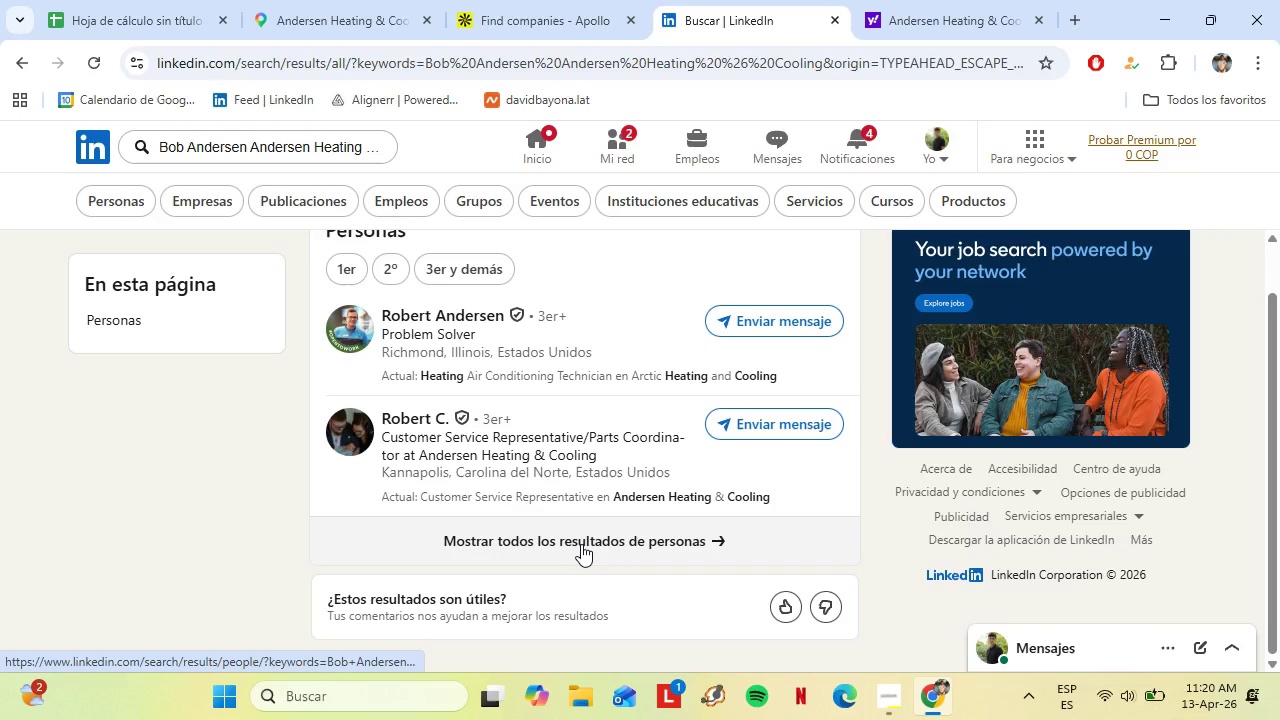 
left_click([581, 544])
 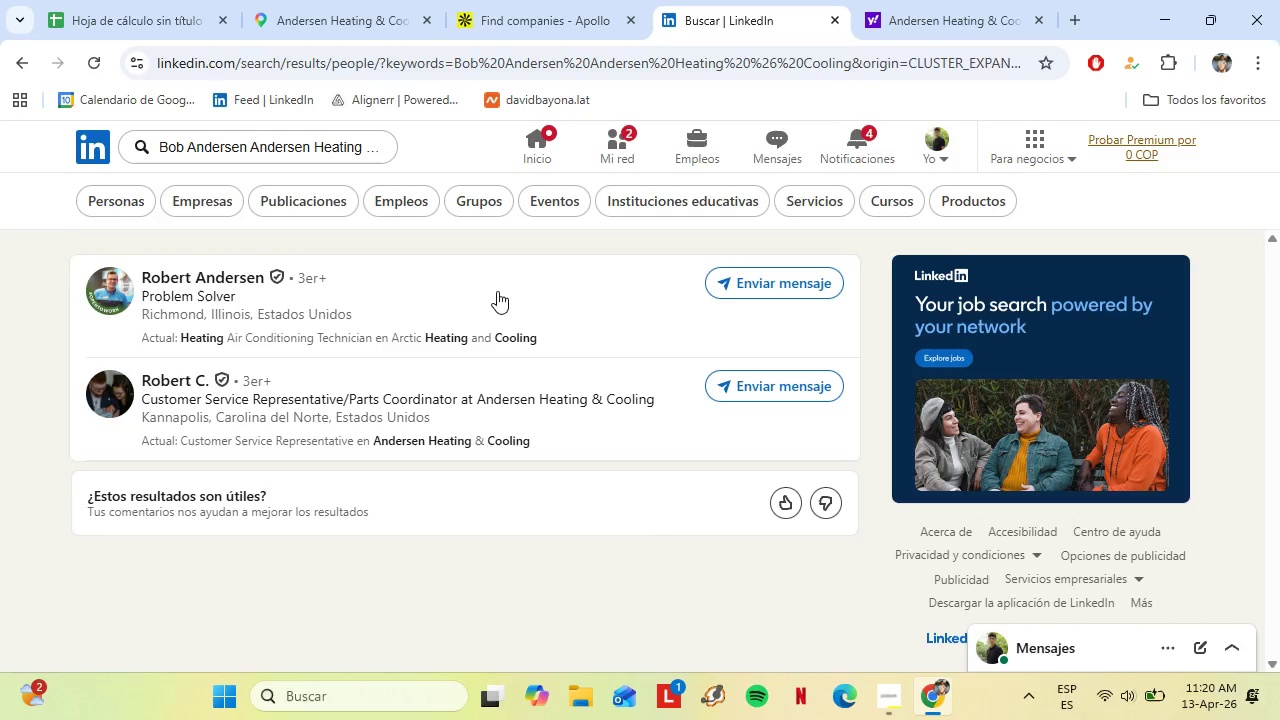 
left_click([887, 0])
 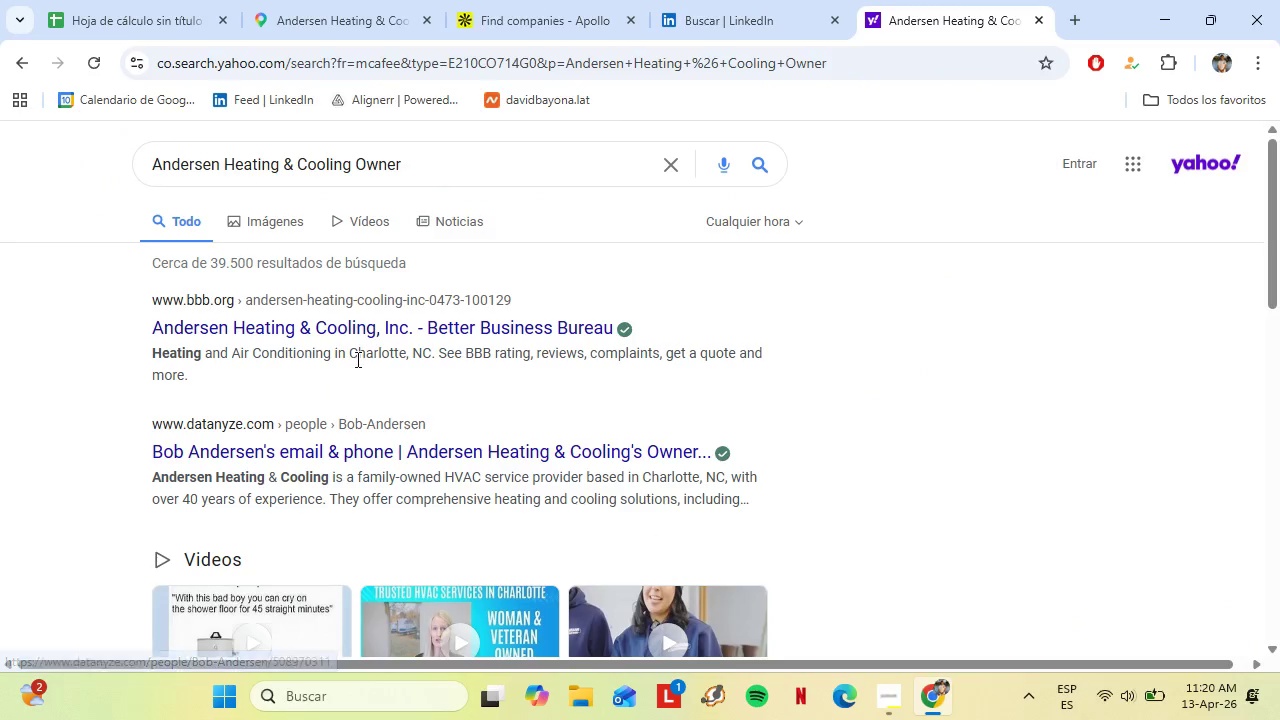 
scroll: coordinate [383, 385], scroll_direction: down, amount: 6.0
 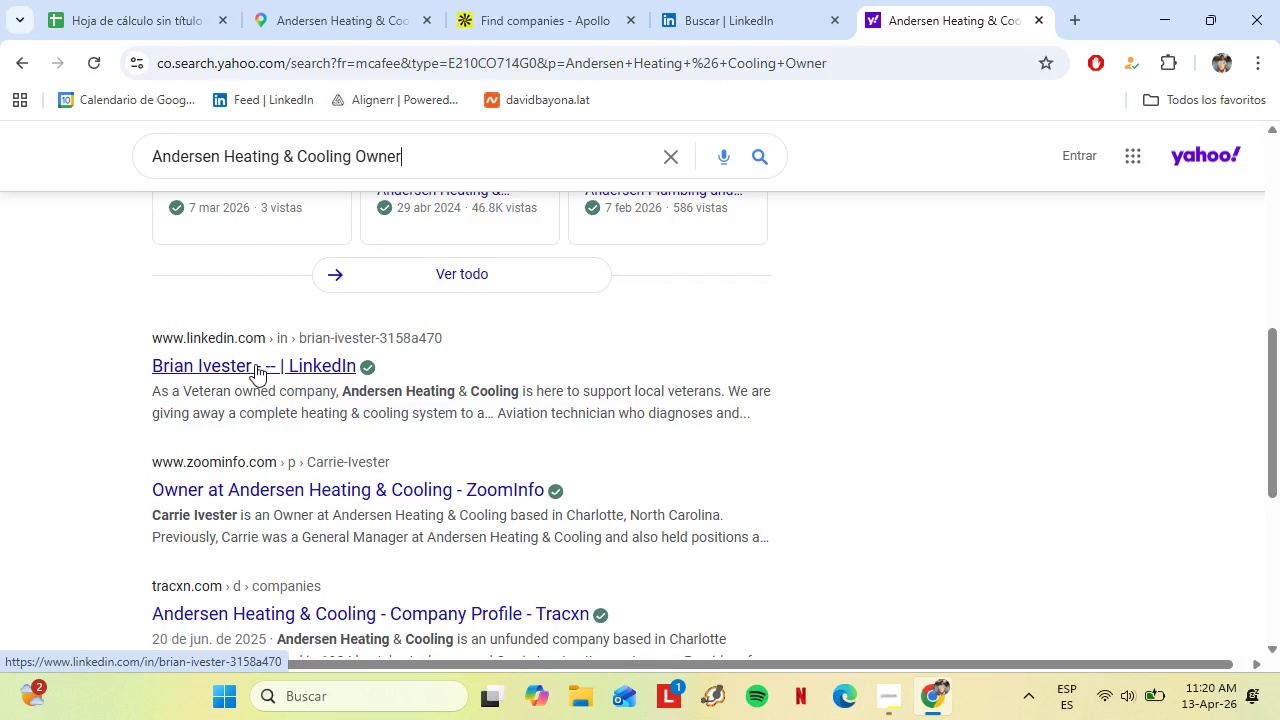 
wait(12.32)
 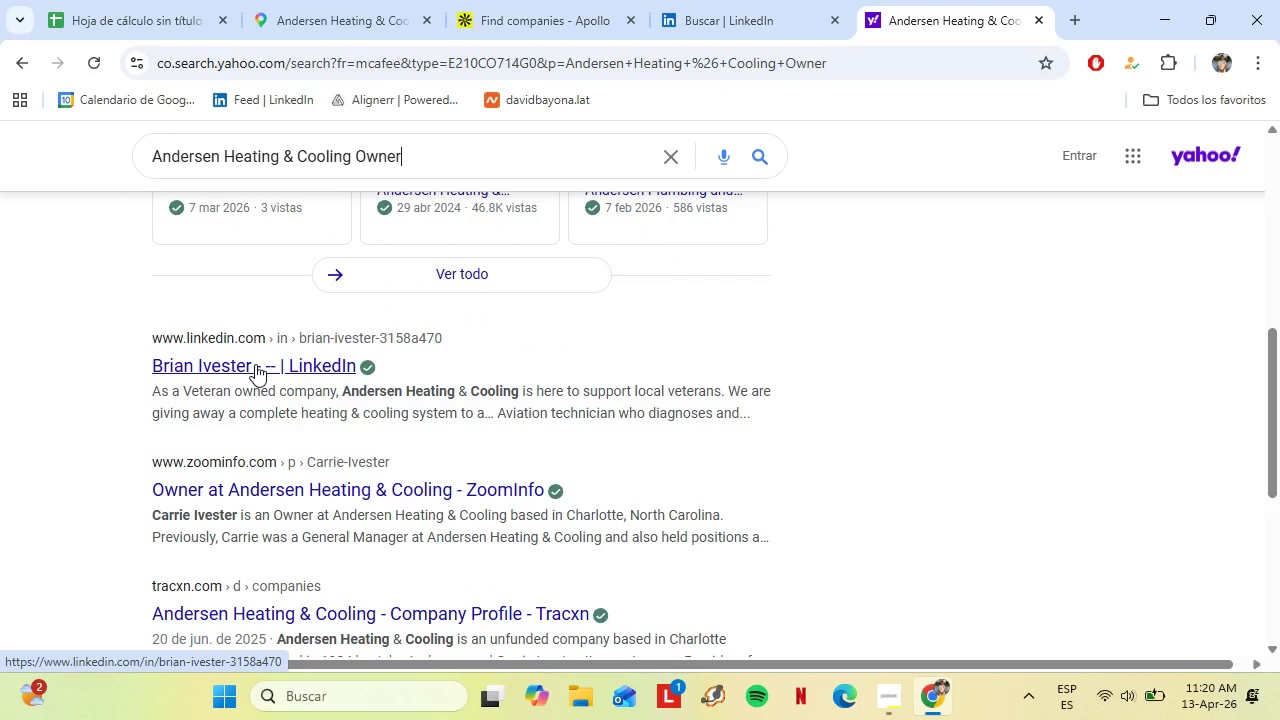 
left_click_drag(start_coordinate=[149, 514], to_coordinate=[235, 514])
 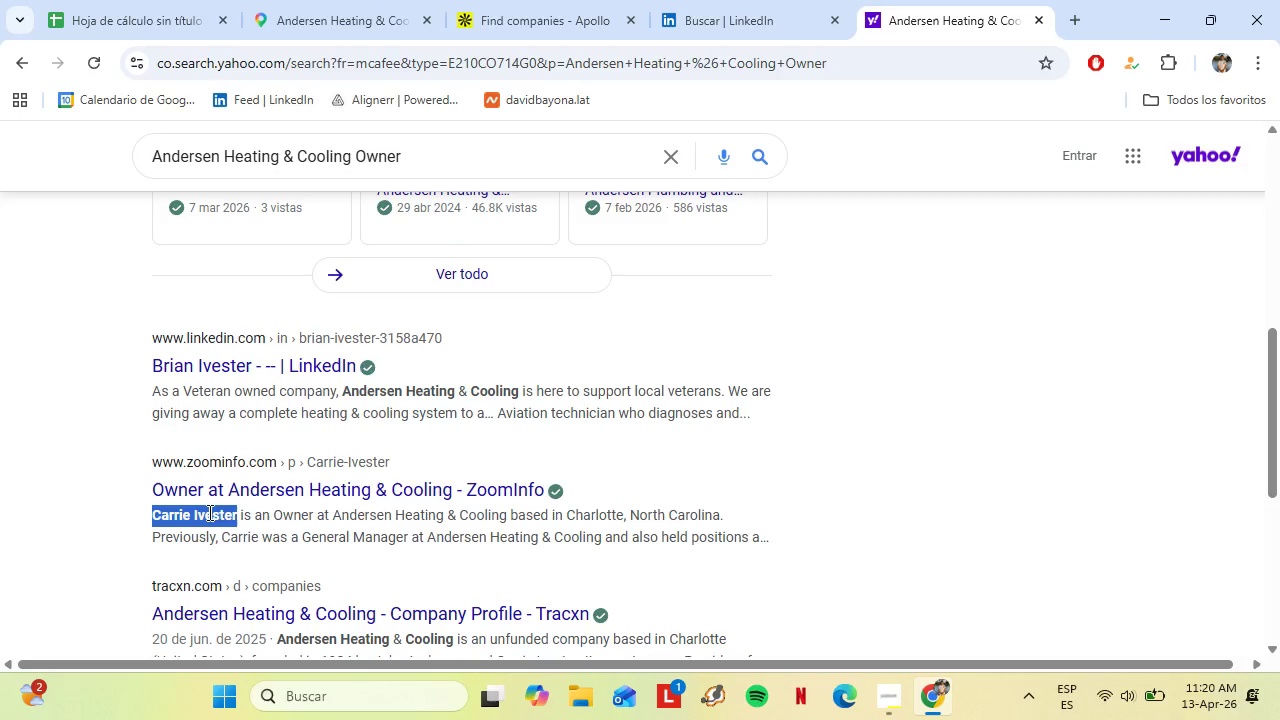 
right_click([208, 512])
 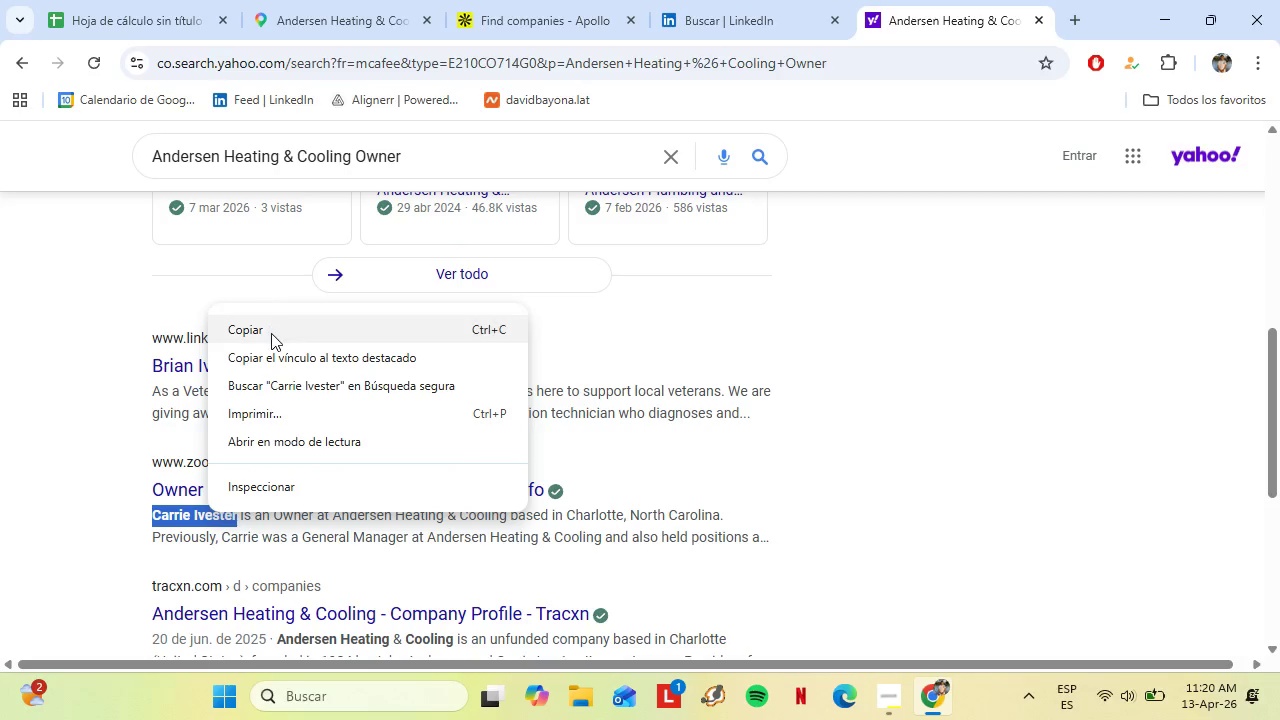 
left_click([272, 334])
 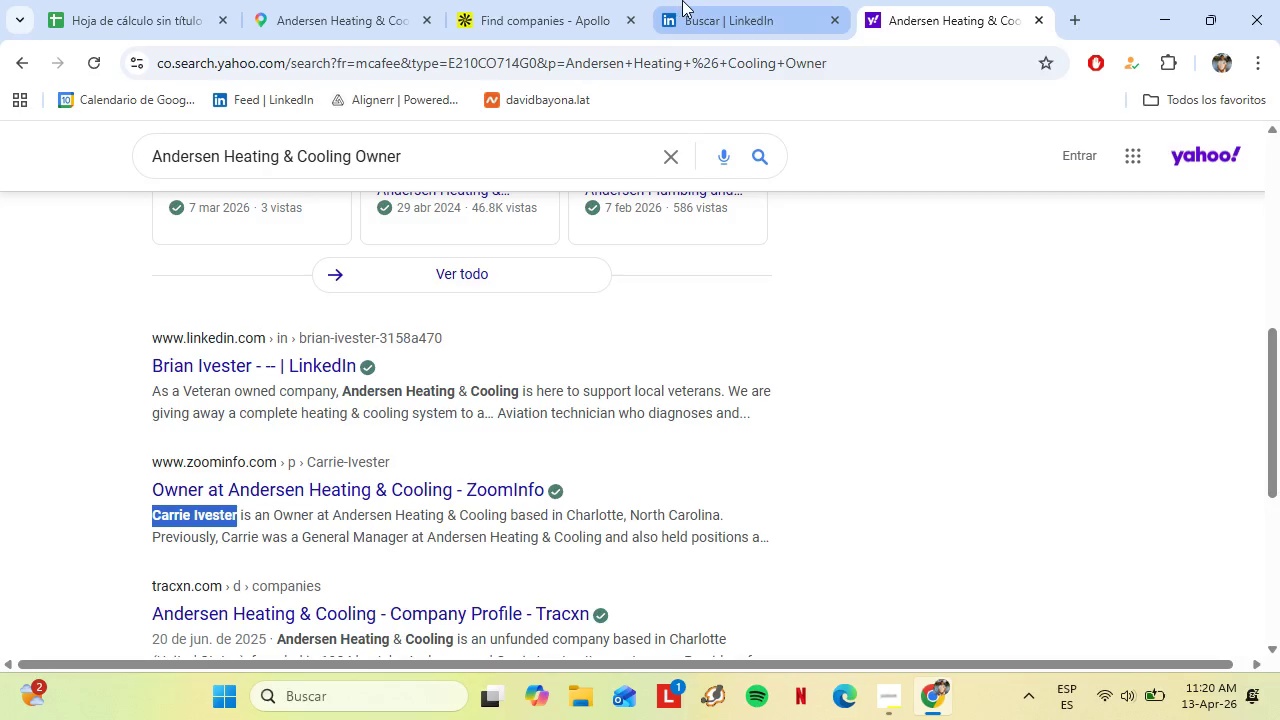 
left_click([682, 0])
 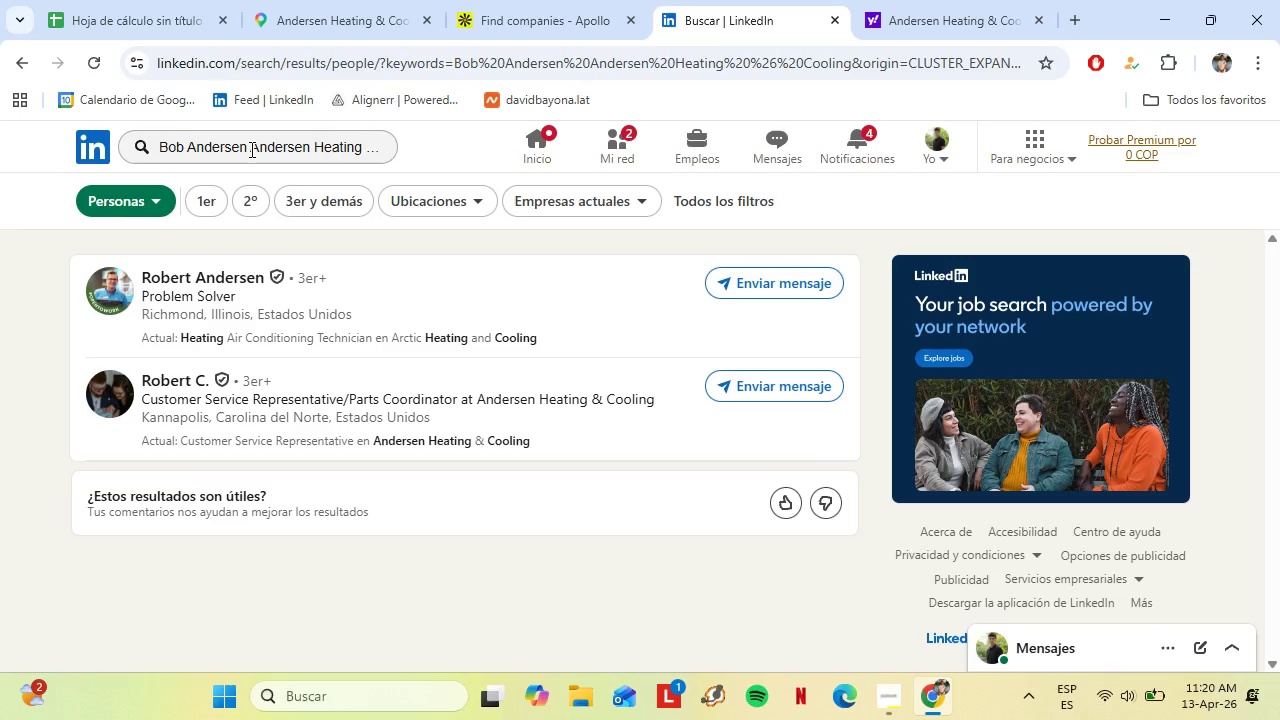 
left_click_drag(start_coordinate=[250, 149], to_coordinate=[156, 158])
 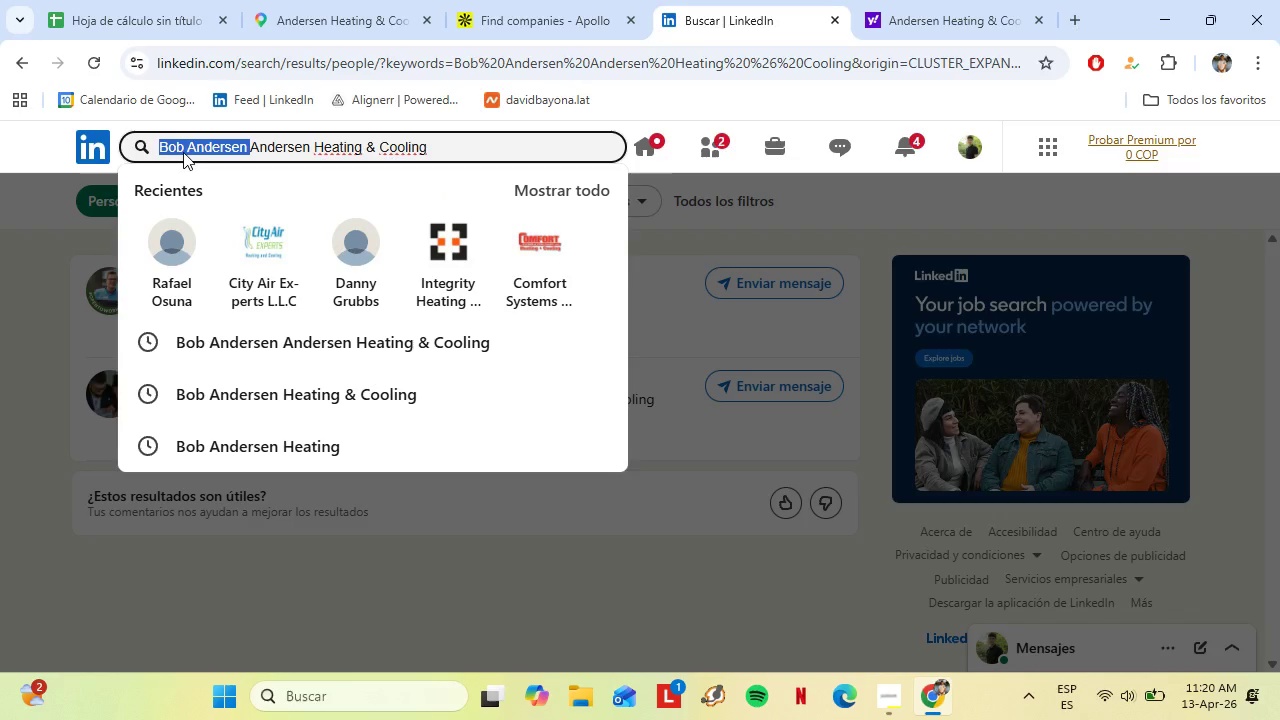 
right_click([183, 152])
 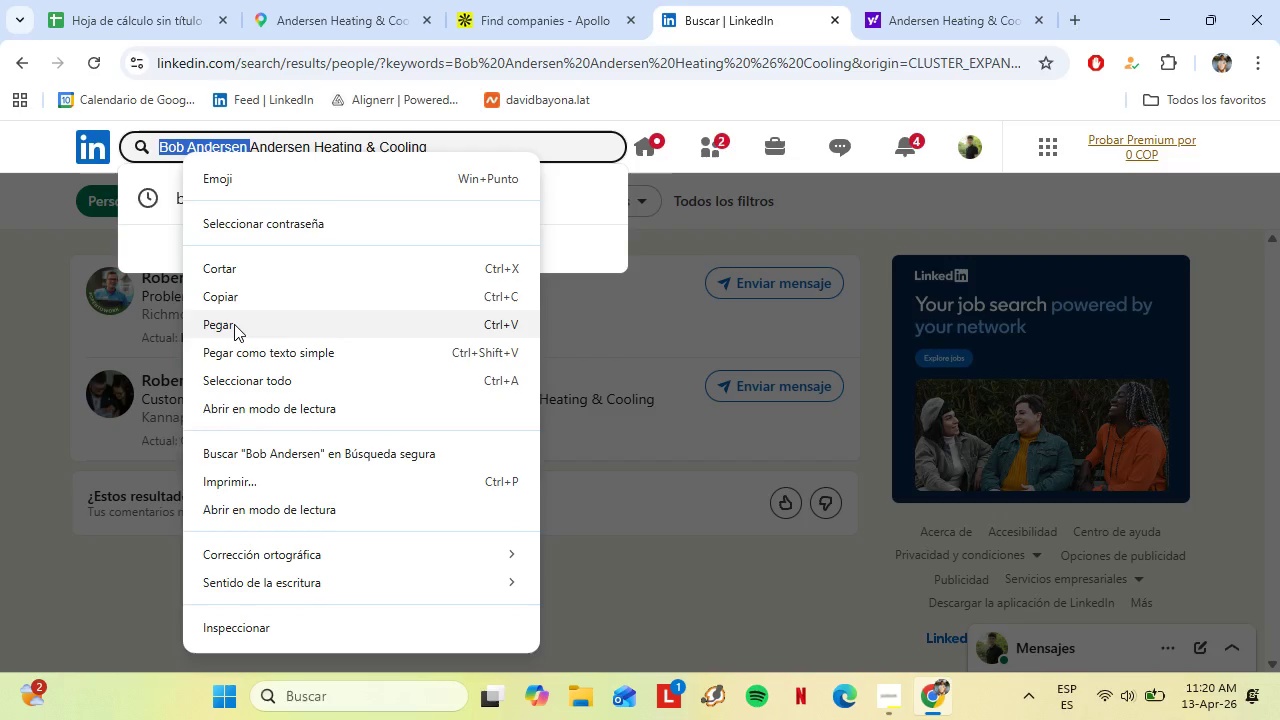 
left_click([234, 324])
 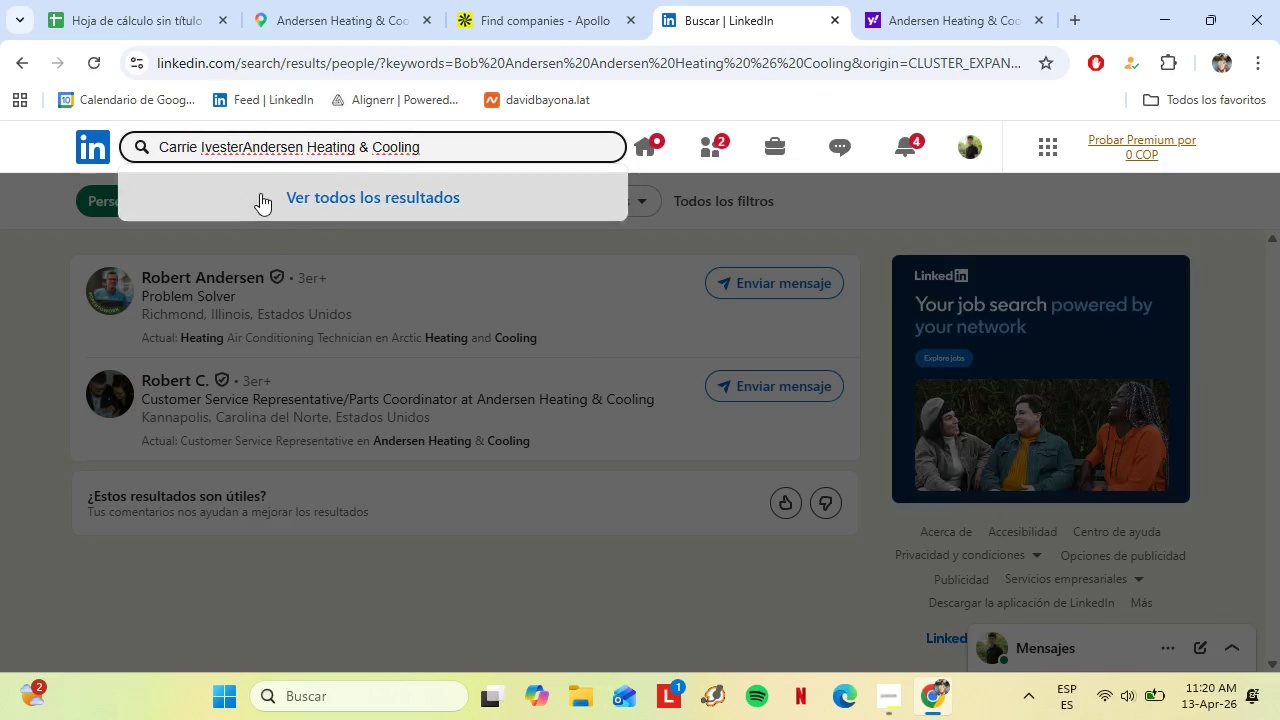 
key(Space)
 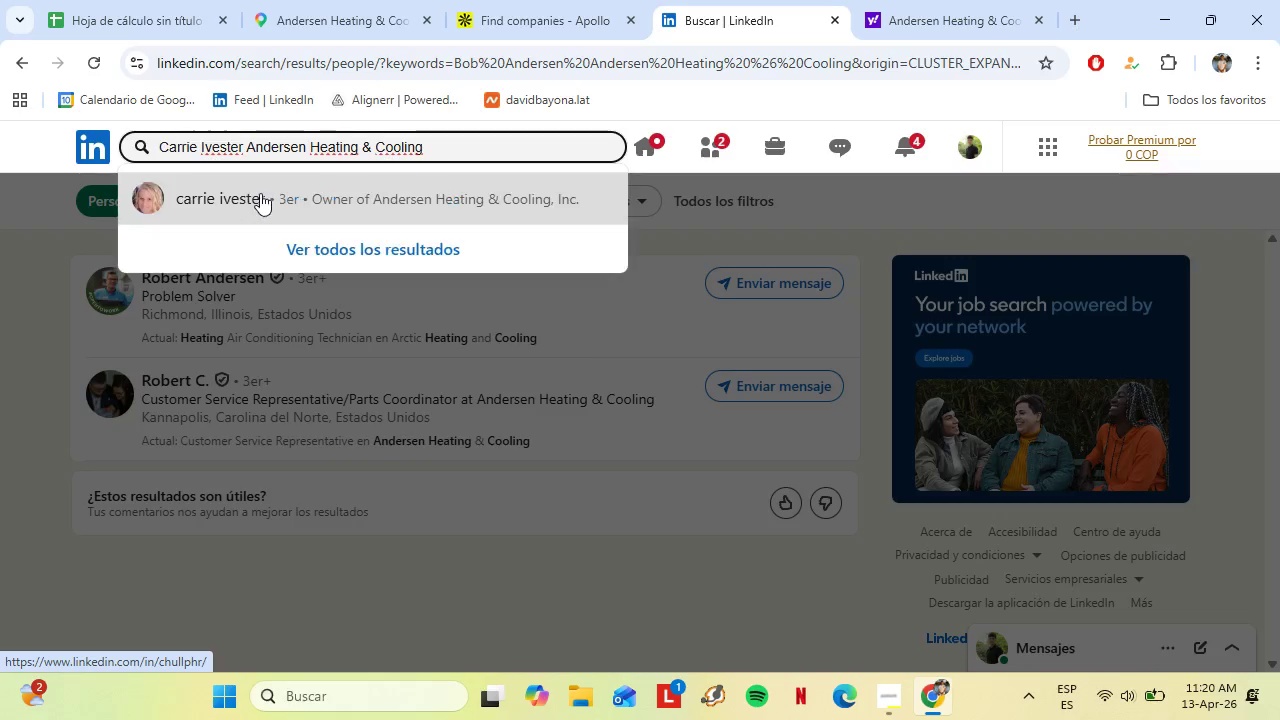 
key(Enter)
 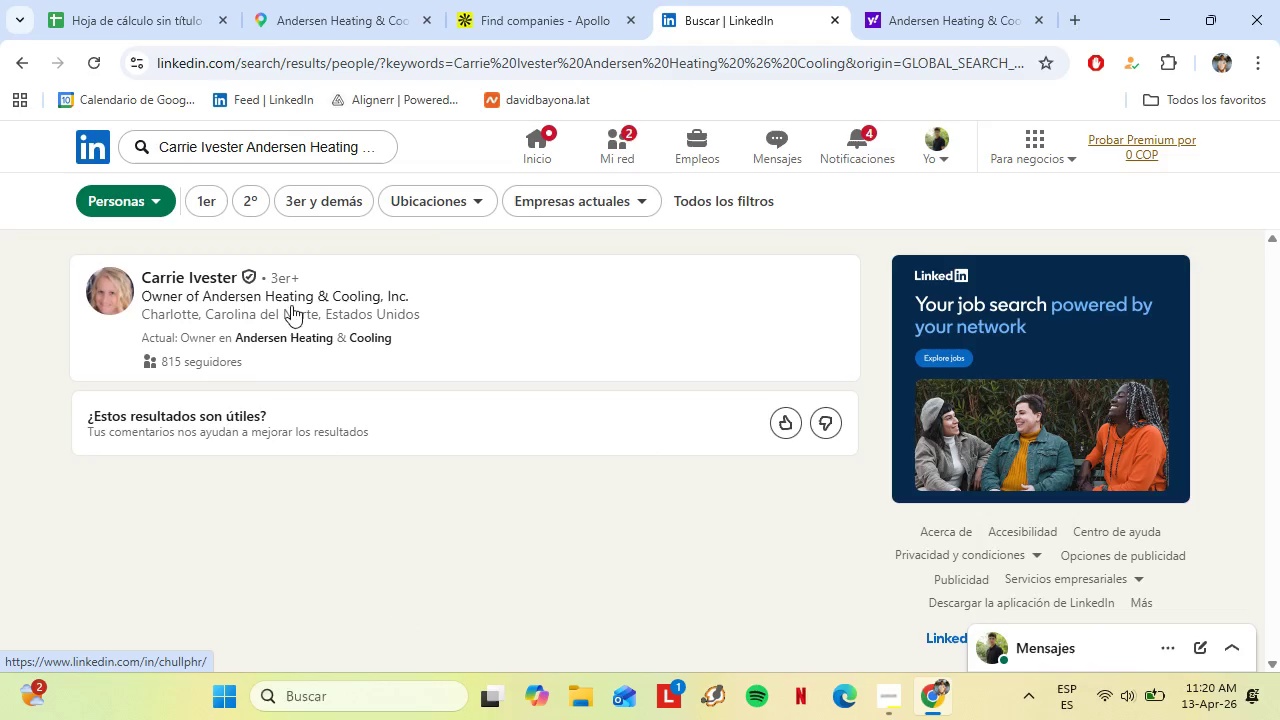 
left_click([196, 269])
 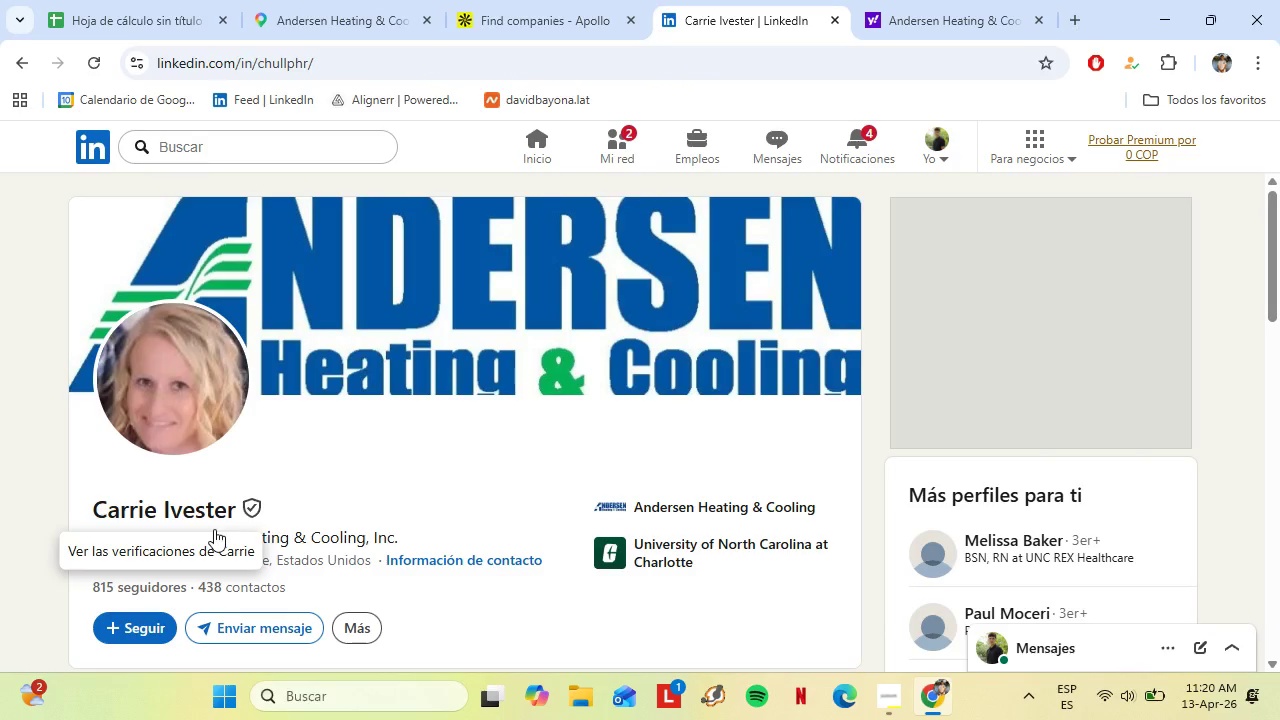 
wait(6.8)
 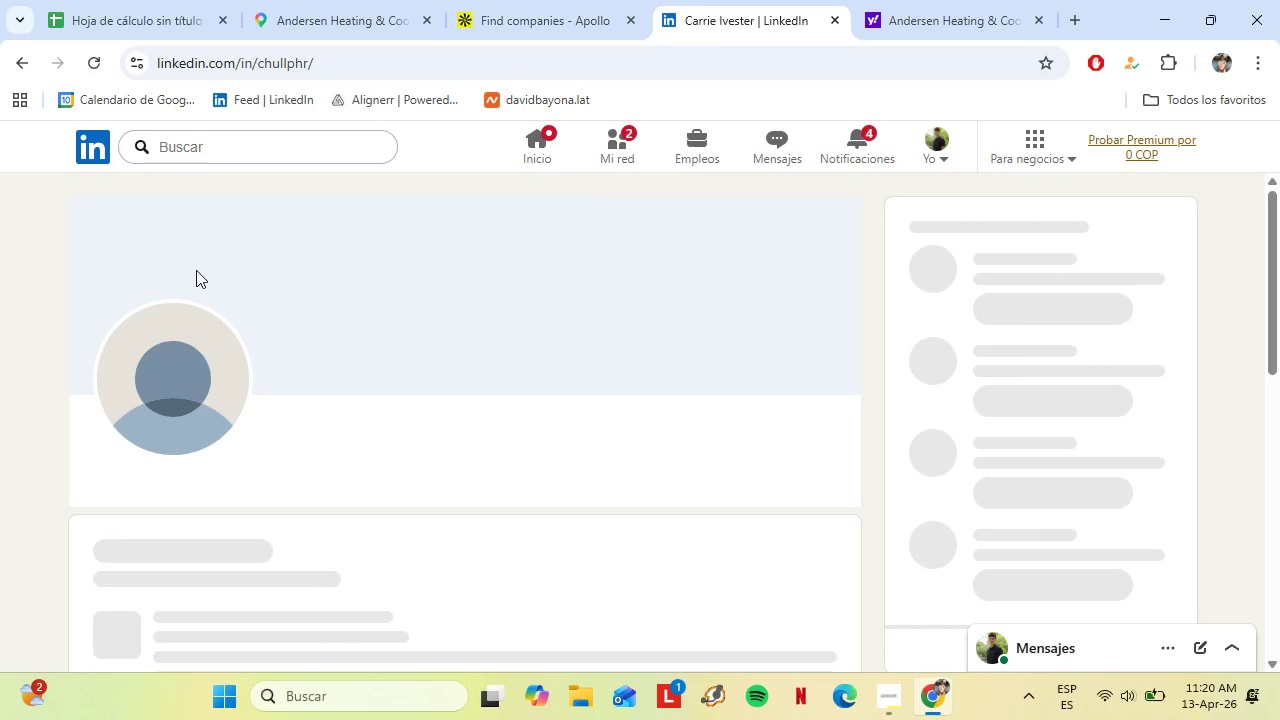 
left_click_drag(start_coordinate=[83, 506], to_coordinate=[236, 513])
 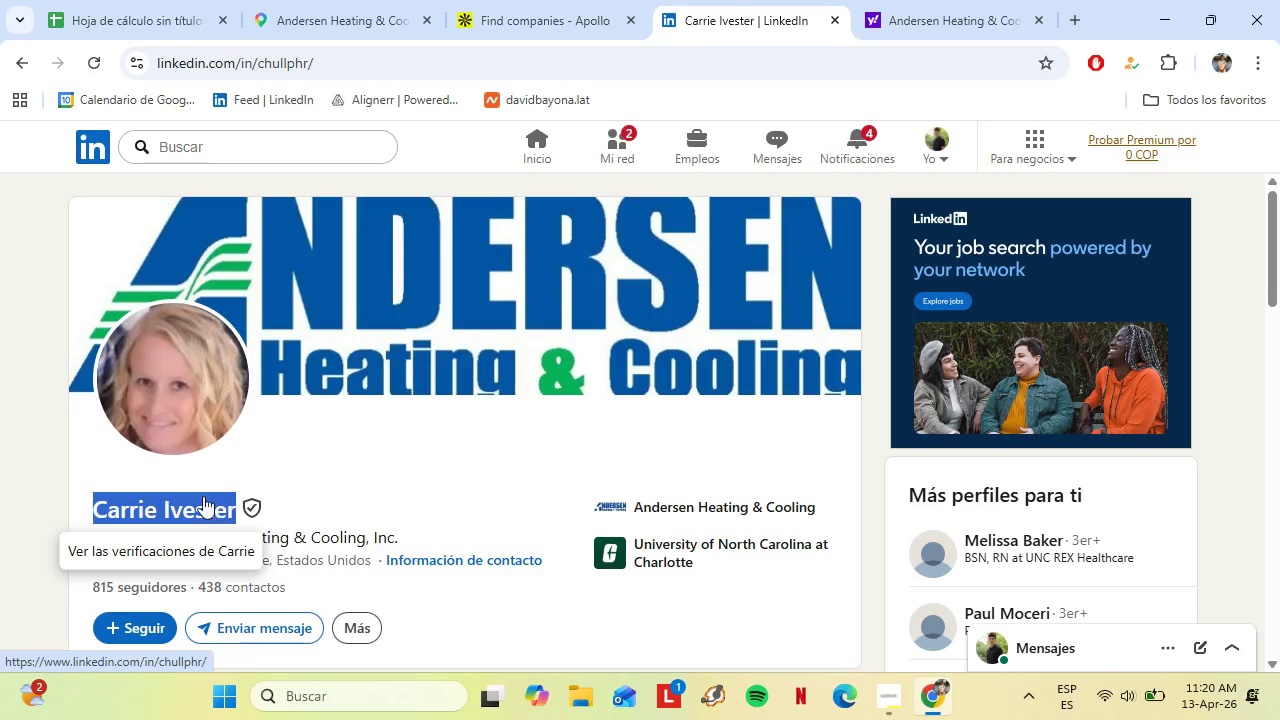 
key(Control+C)
 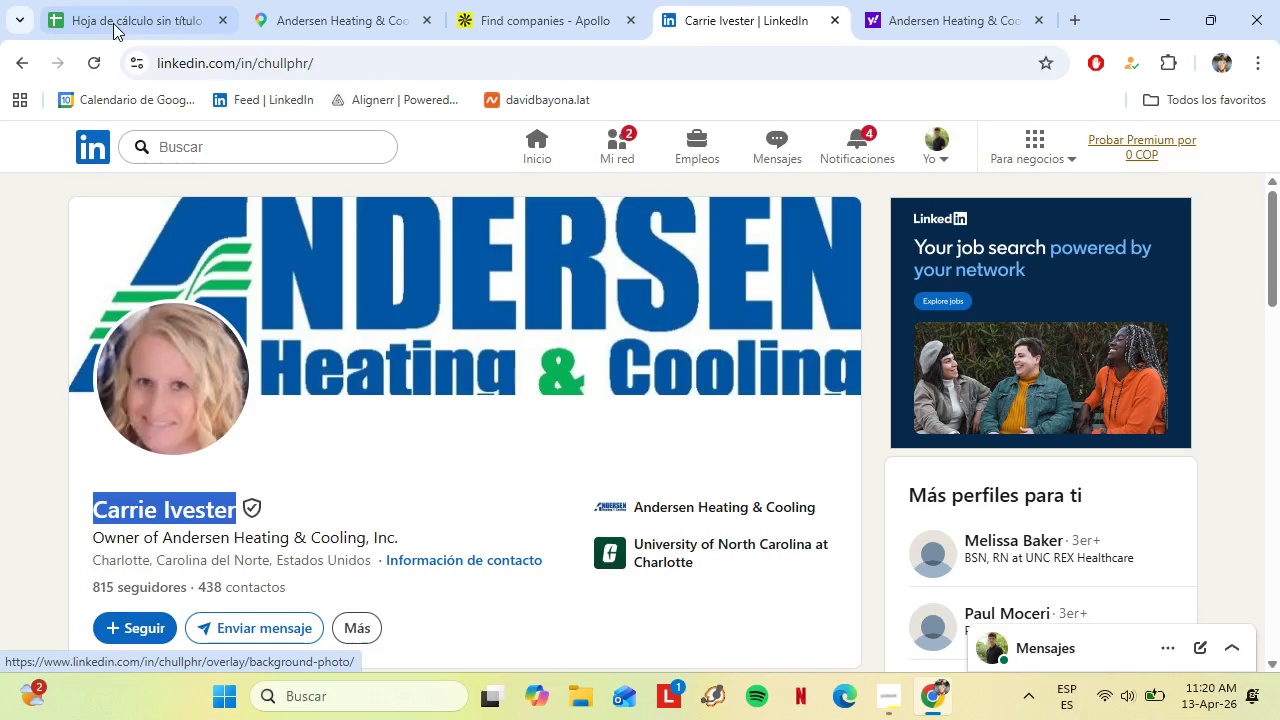 
left_click([132, 0])
 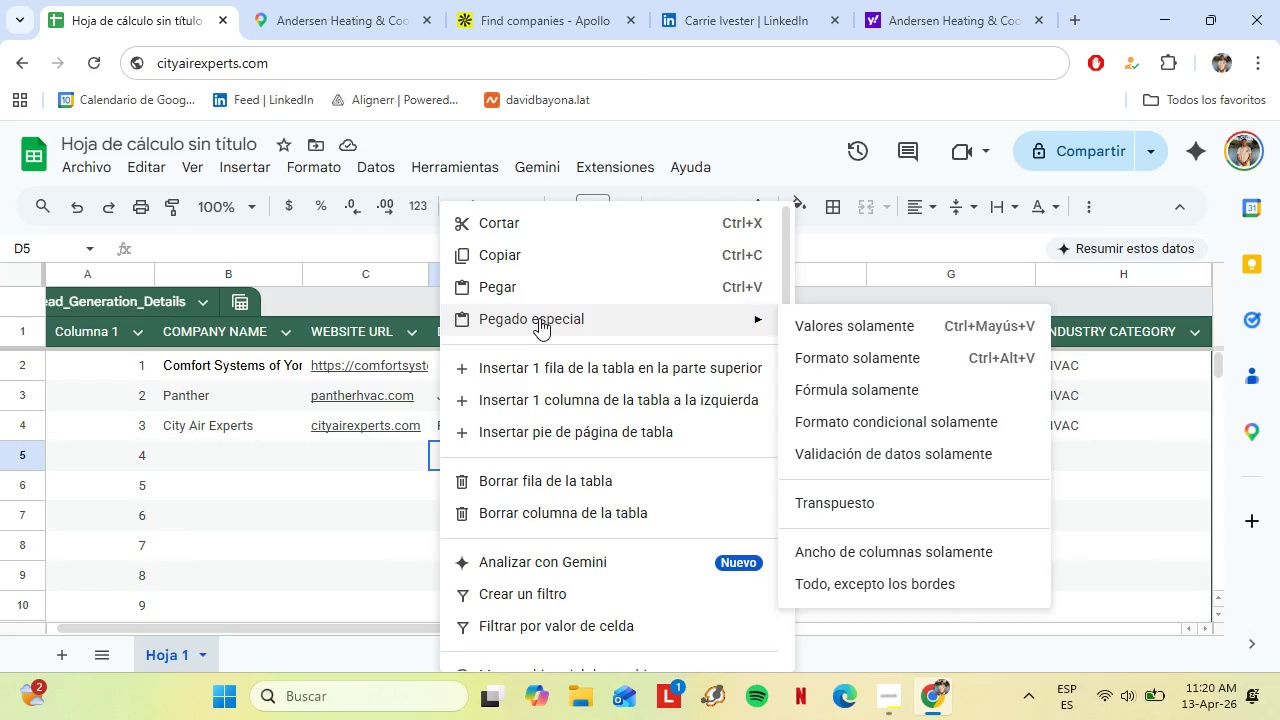 
left_click([841, 321])
 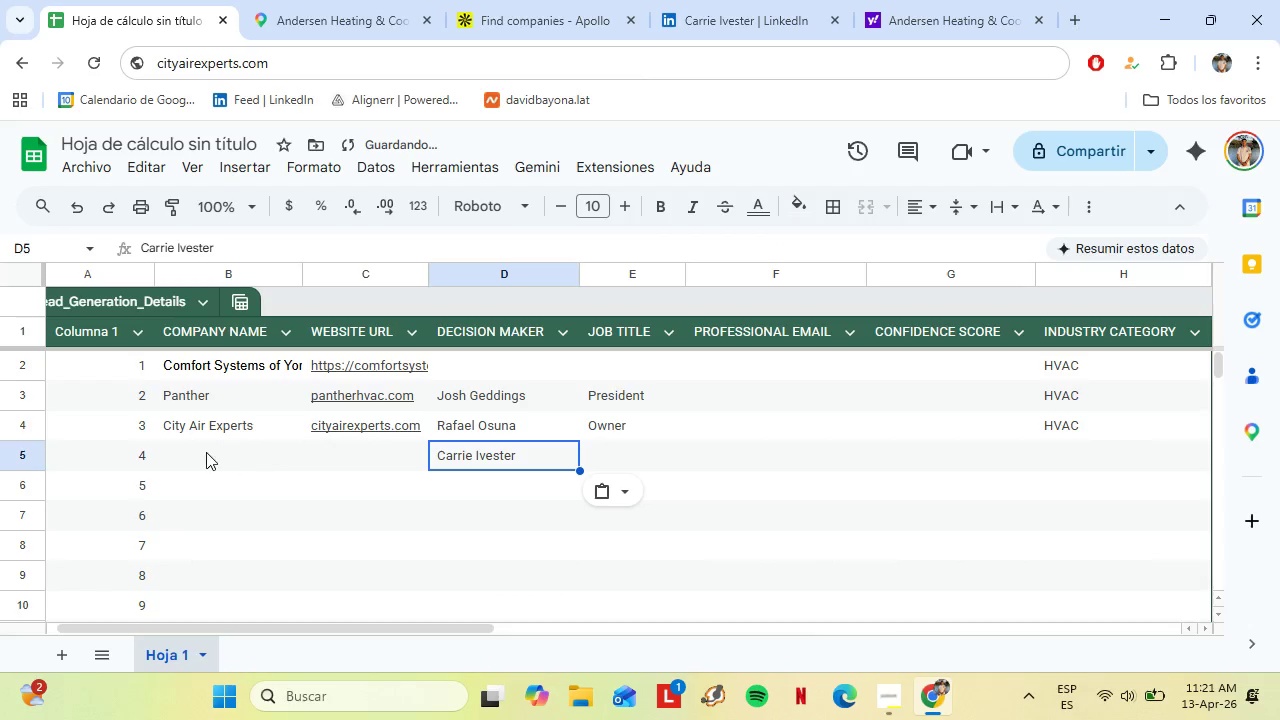 
left_click([200, 450])
 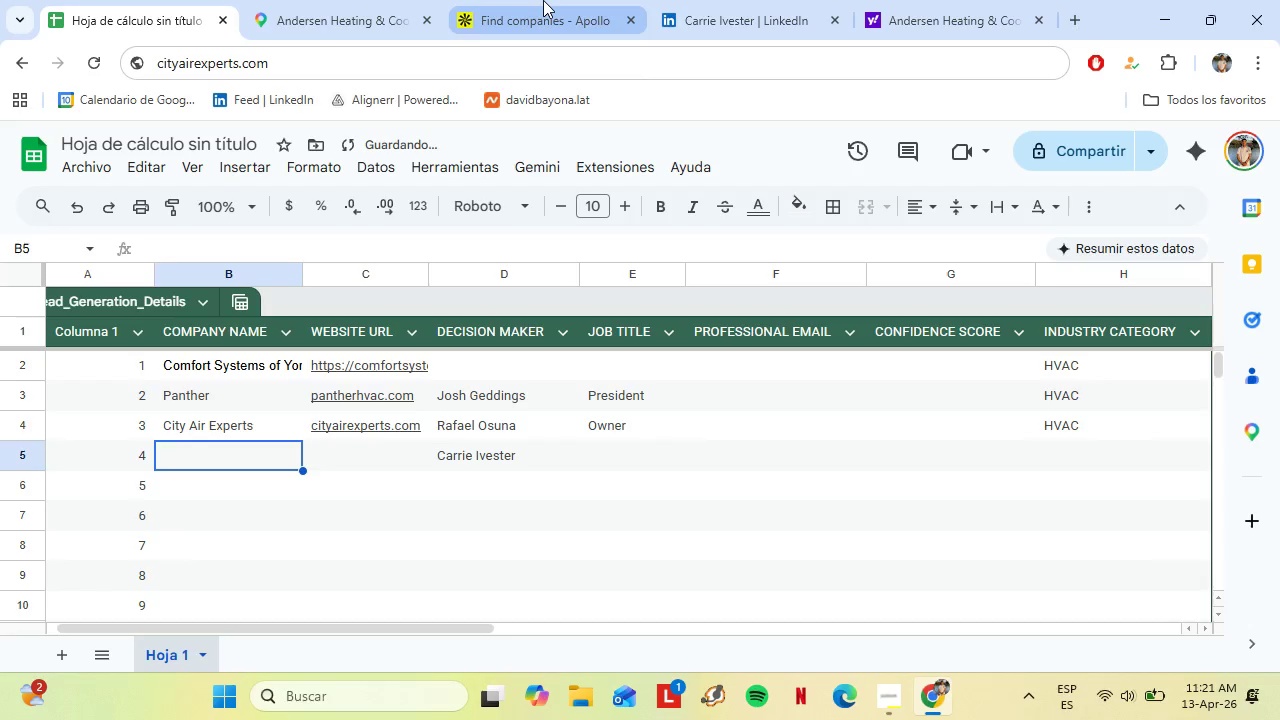 
left_click([524, 0])
 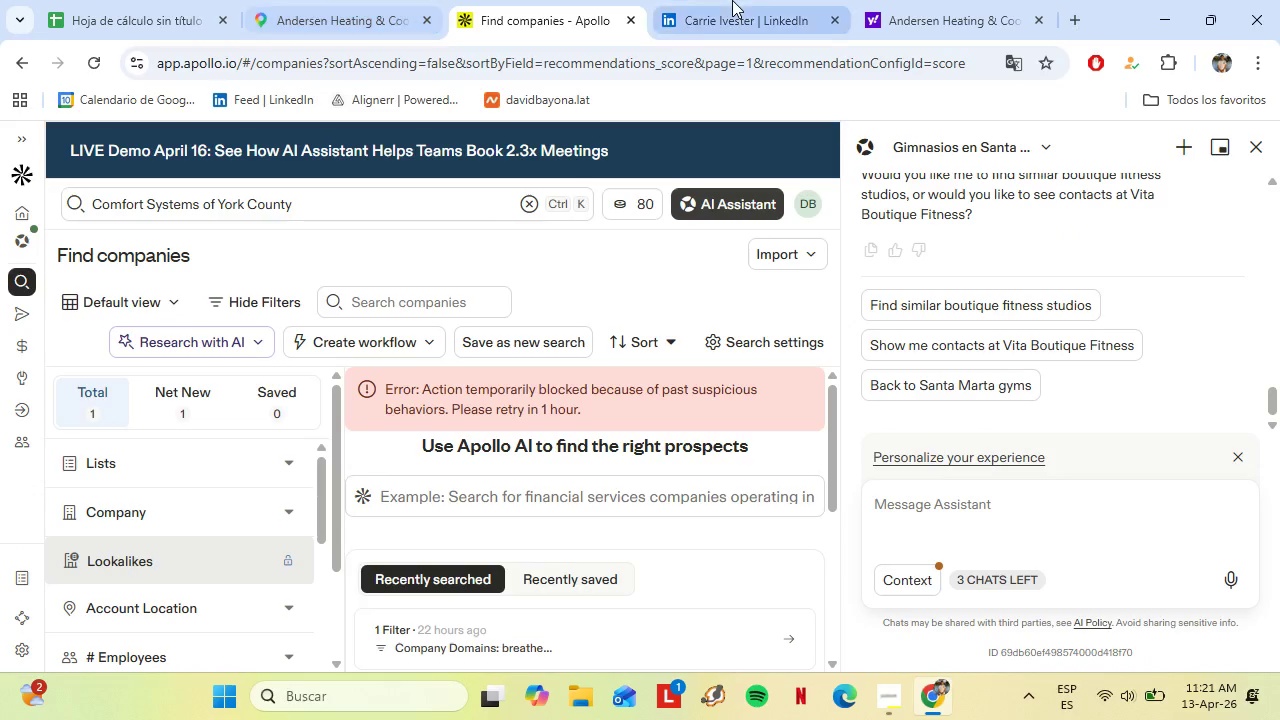 
left_click([732, 0])
 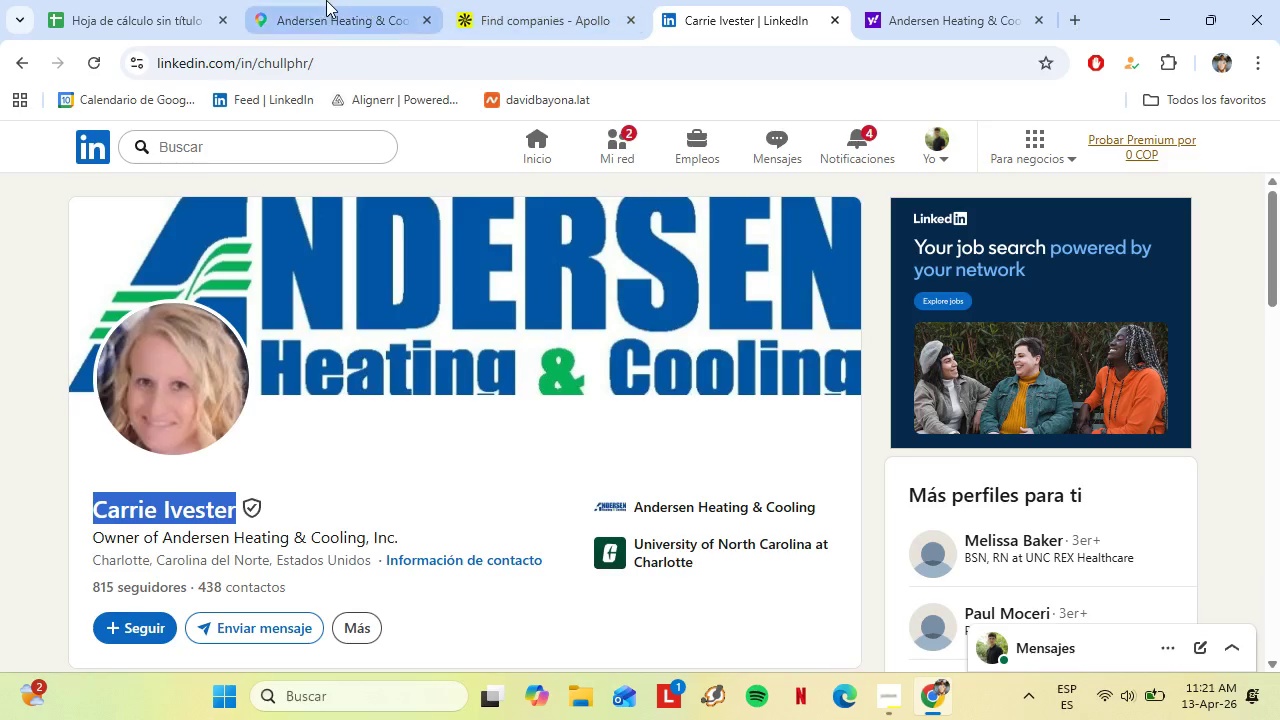 
left_click([326, 0])
 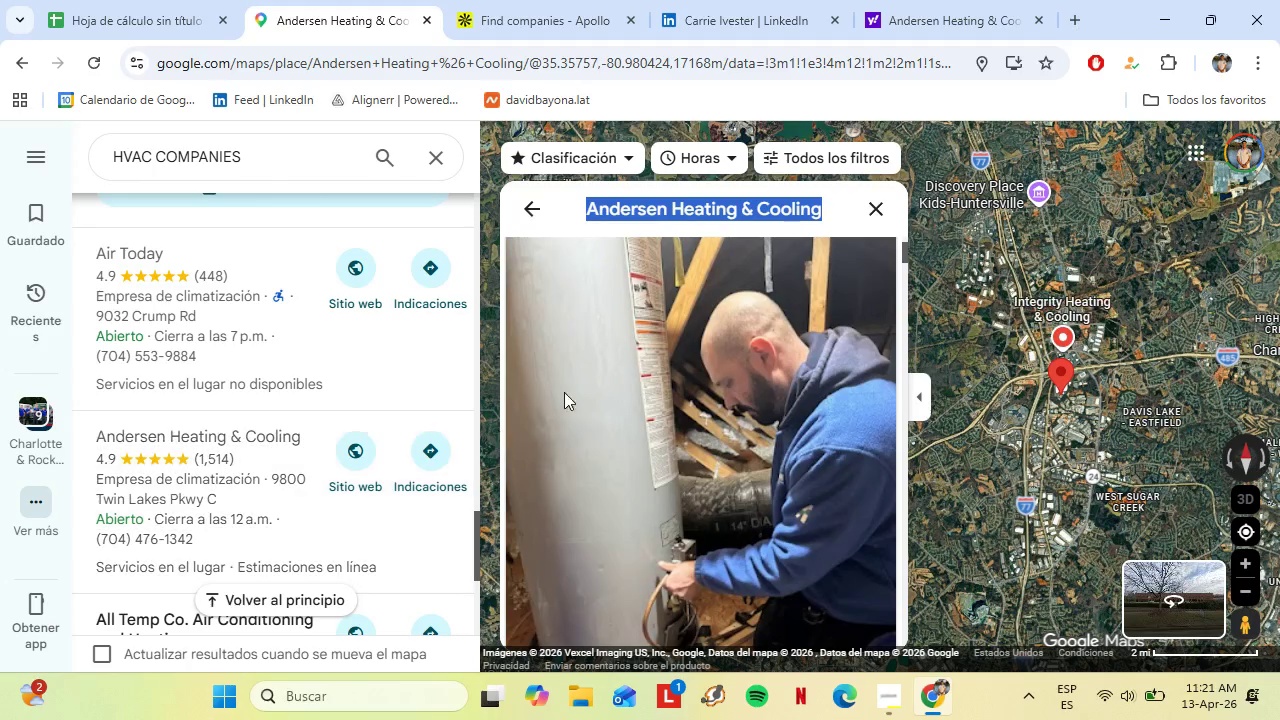 
scroll: coordinate [613, 363], scroll_direction: down, amount: 3.0
 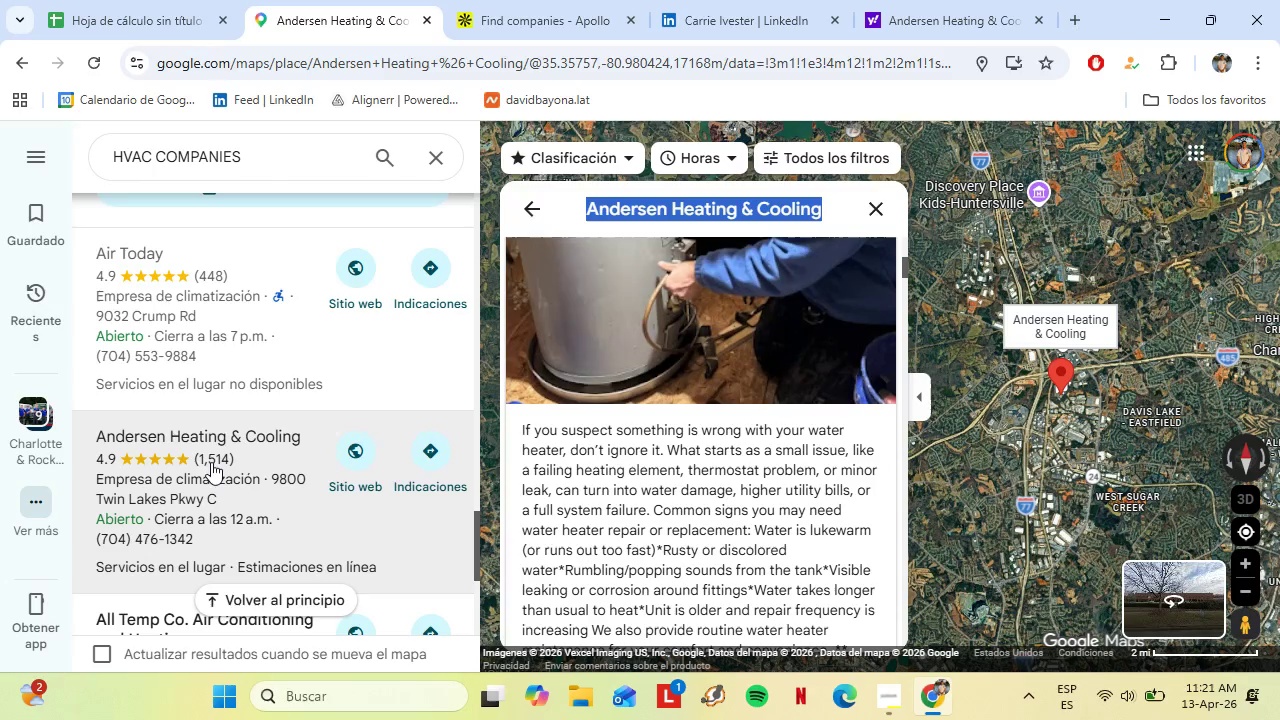 
left_click([206, 461])
 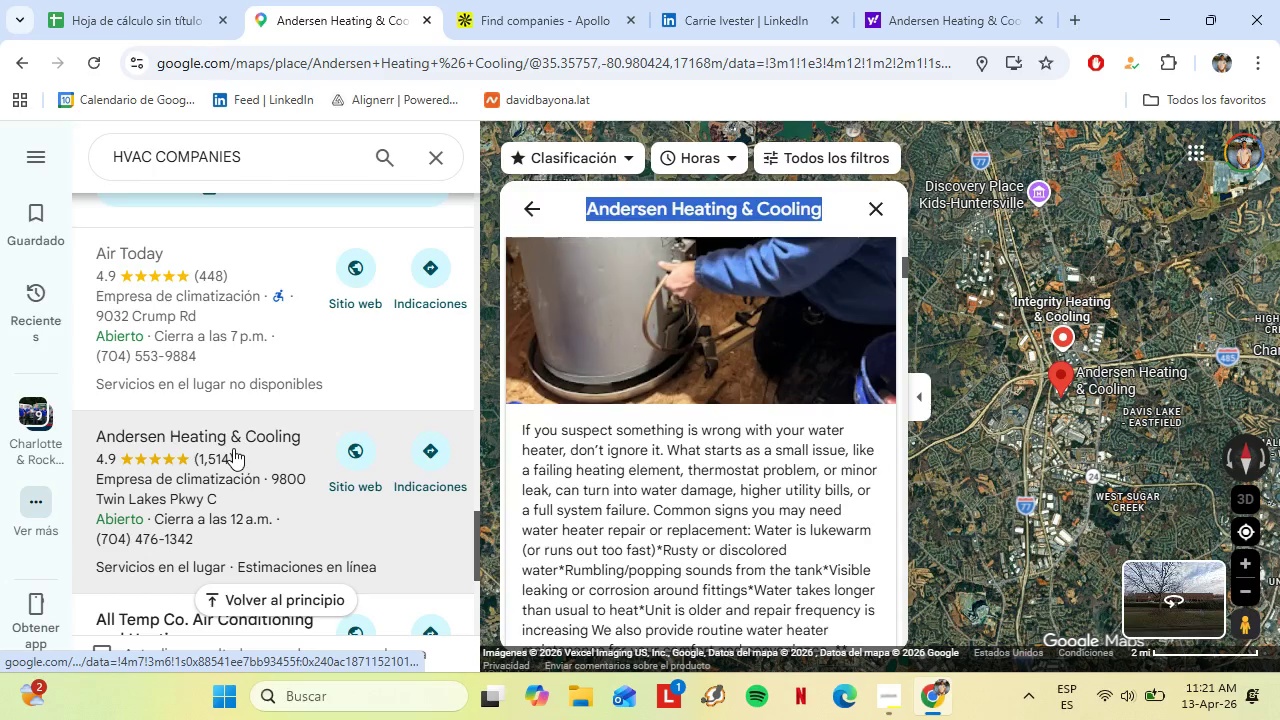 
scroll: coordinate [699, 388], scroll_direction: down, amount: 4.0
 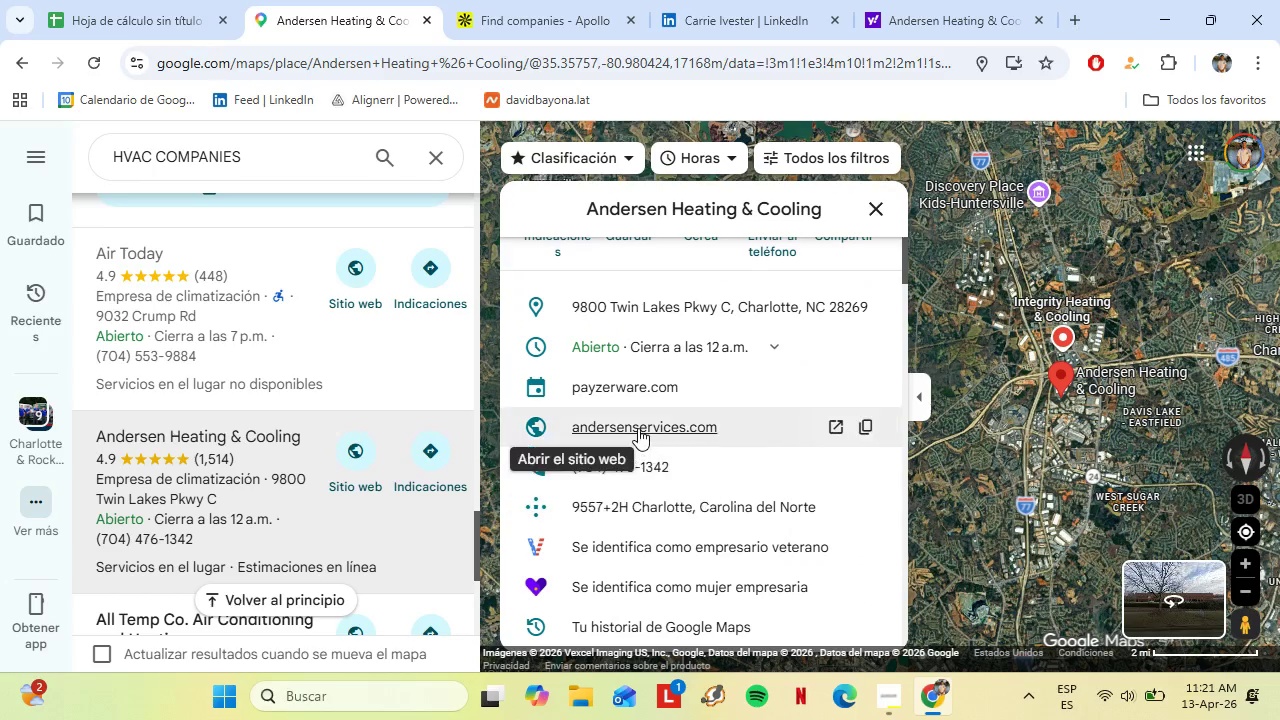 
left_click([638, 427])
 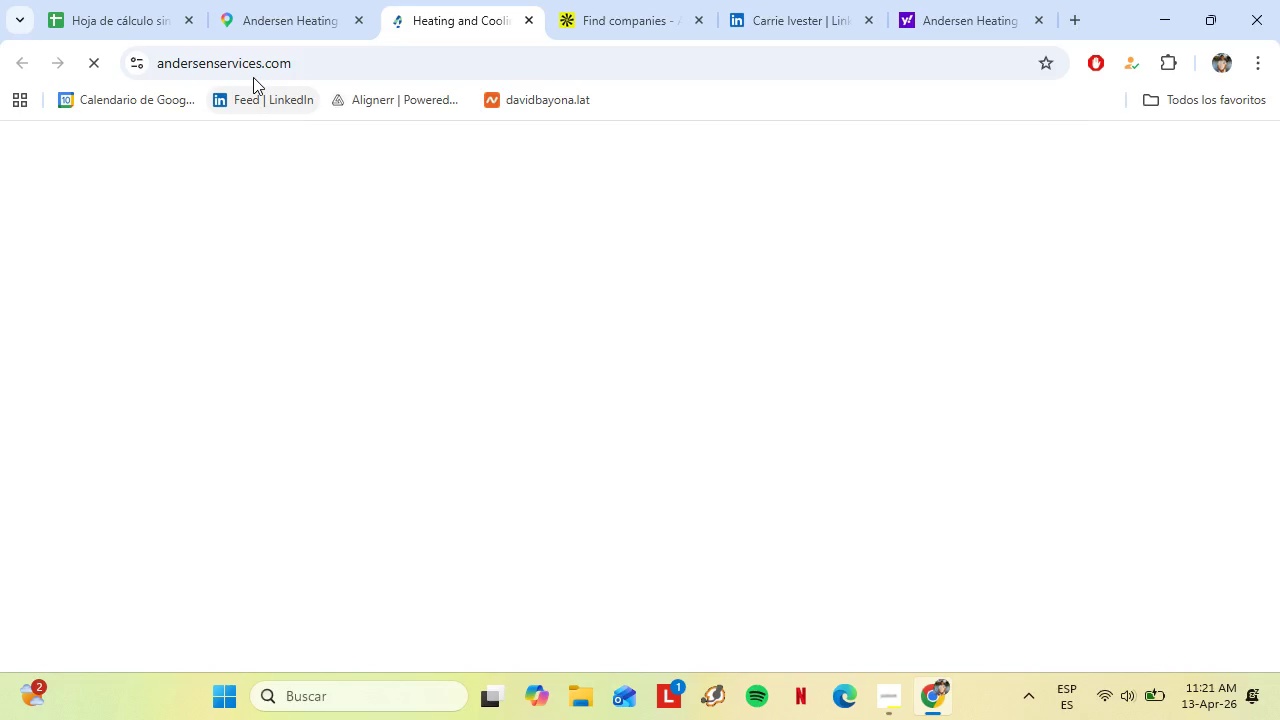 
left_click_drag(start_coordinate=[341, 66], to_coordinate=[150, 85])
 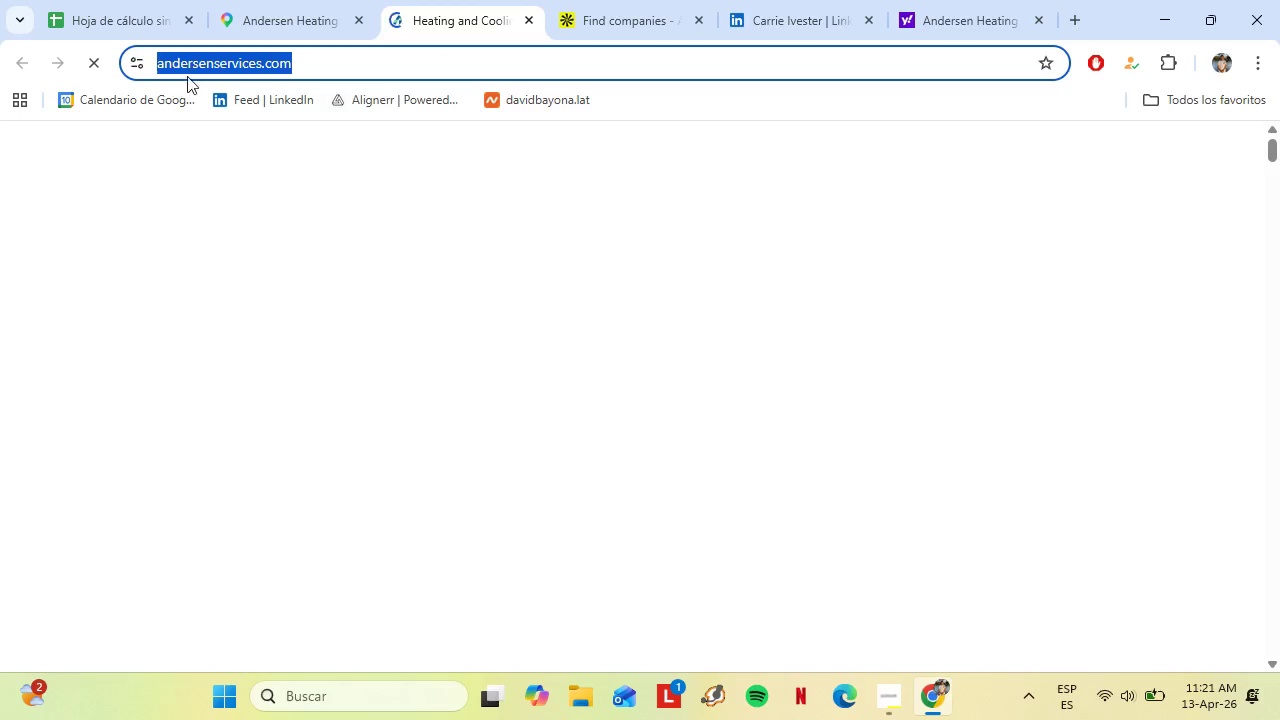 
key(Control+C)
 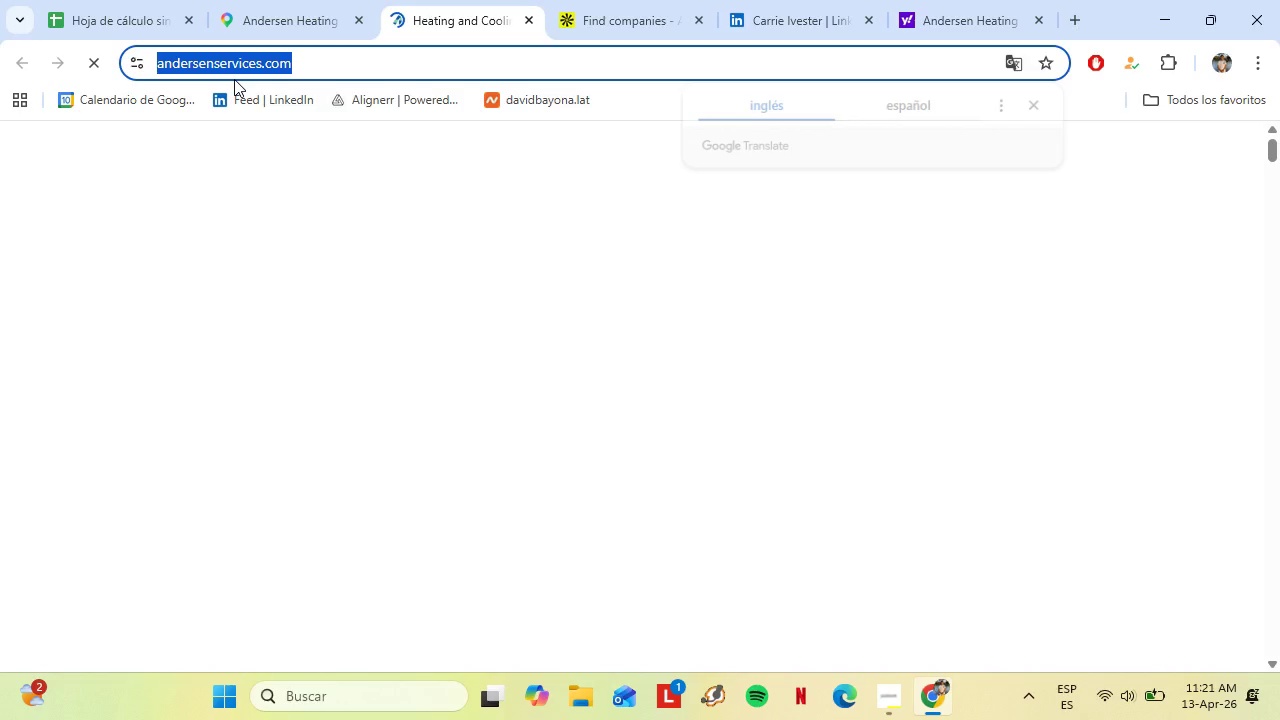 
left_click([155, 0])
 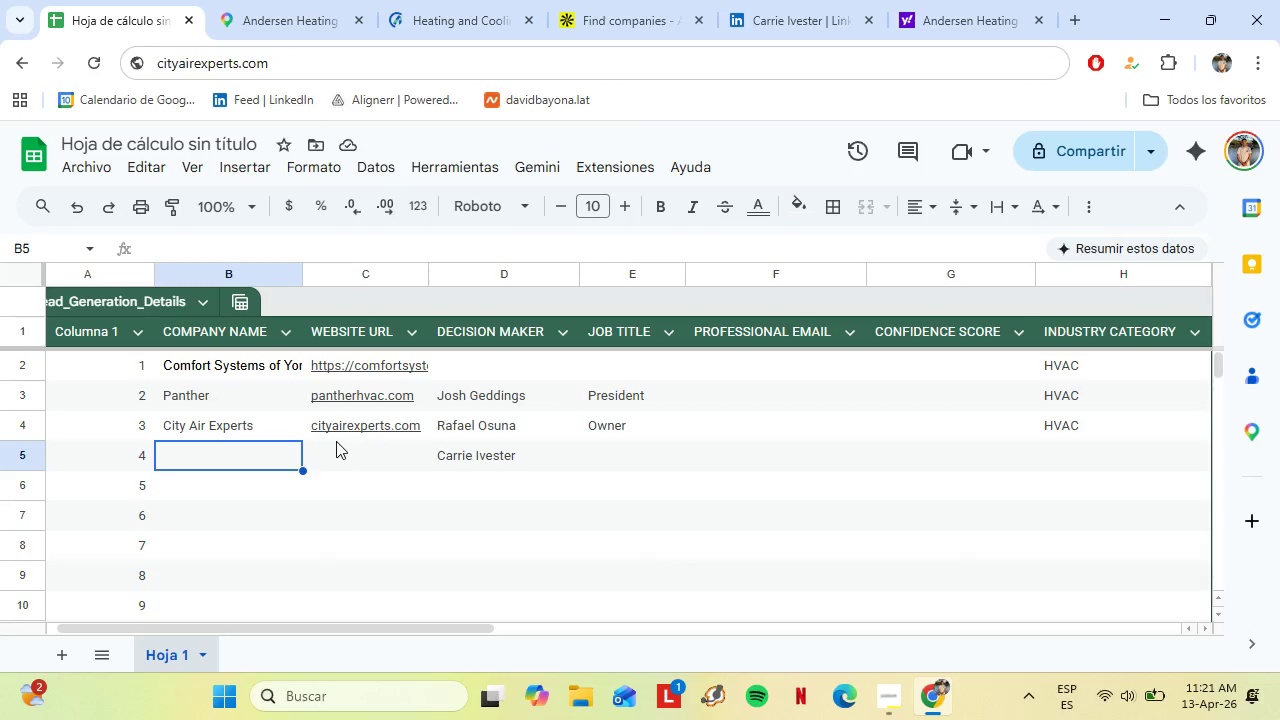 
right_click([353, 447])
 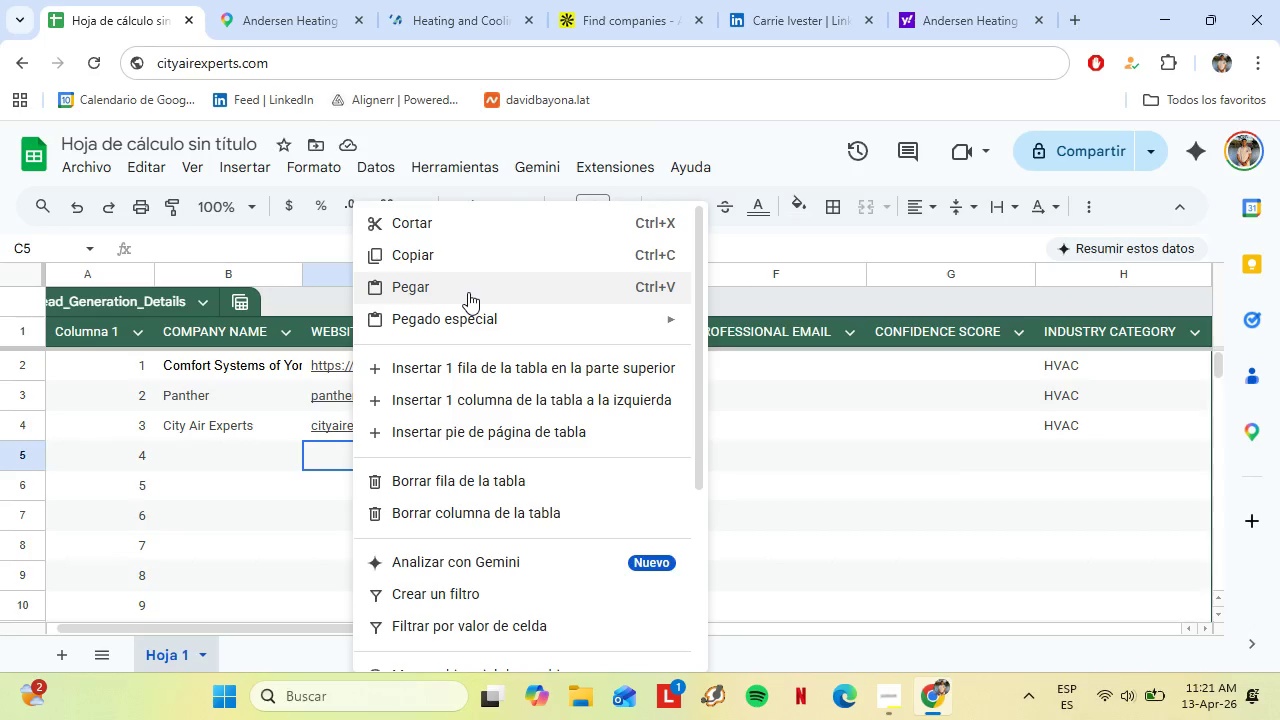 
left_click([468, 291])
 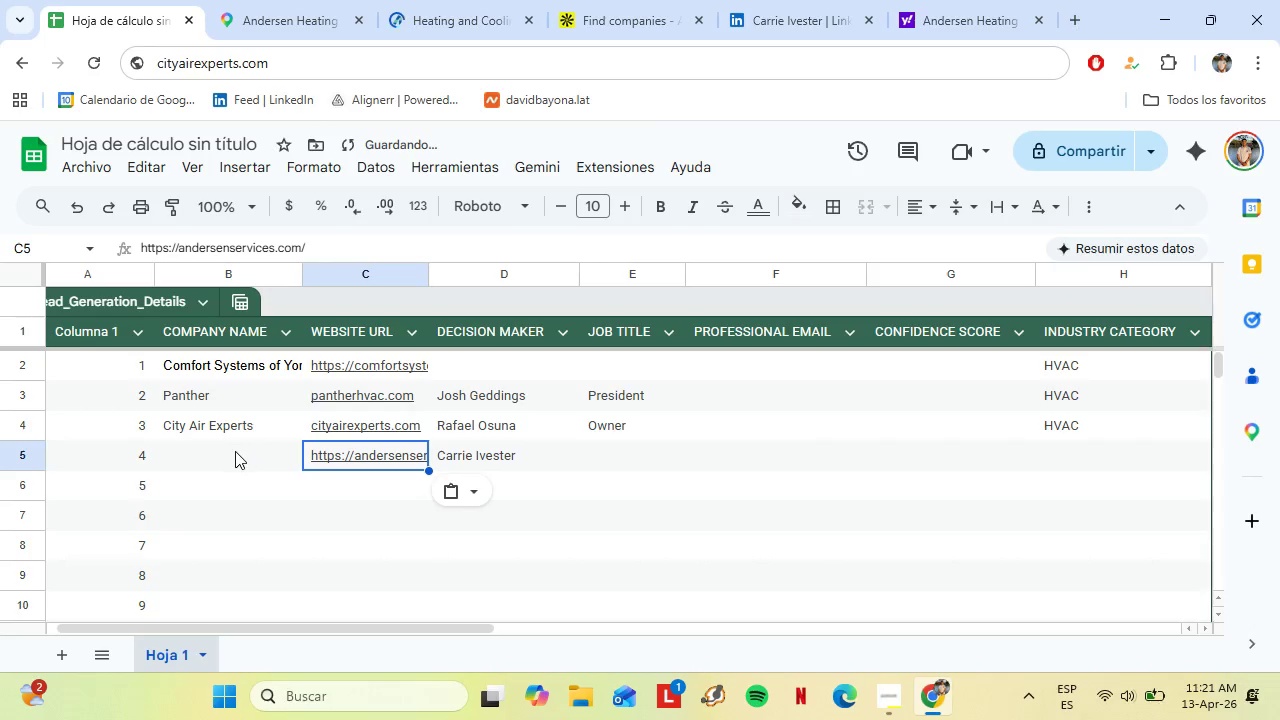 
left_click([235, 451])
 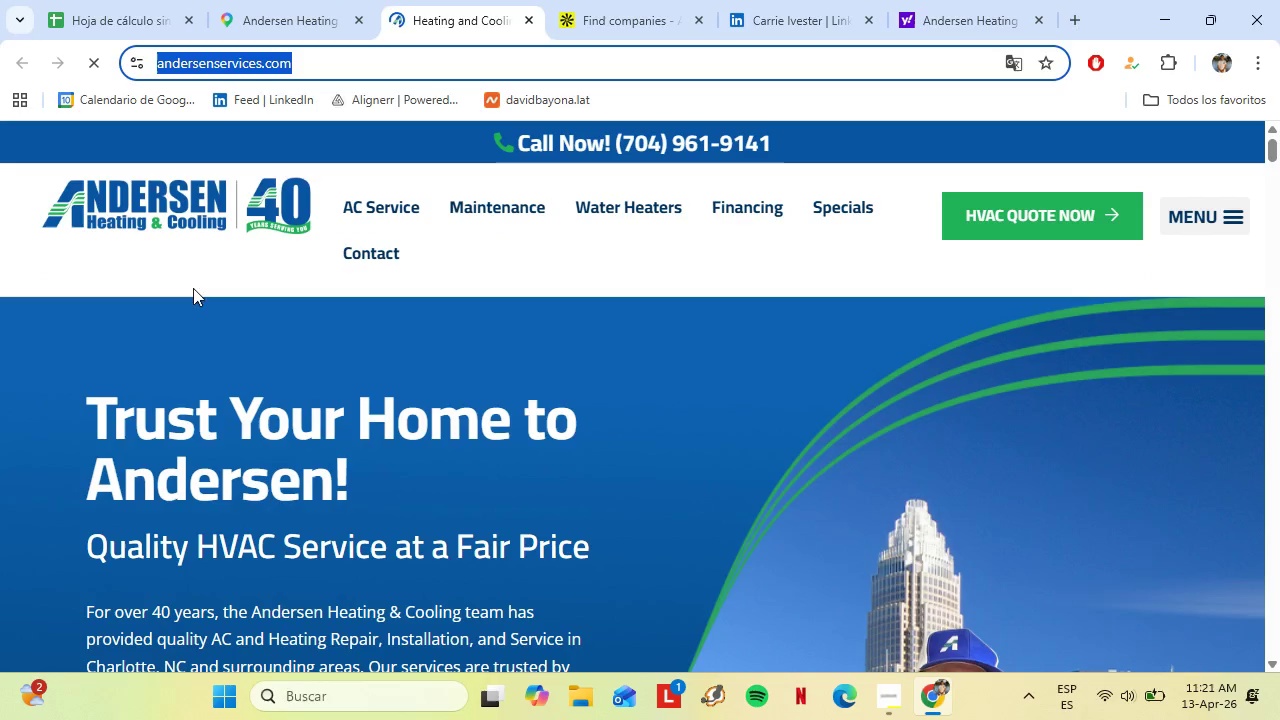 
wait(6.55)
 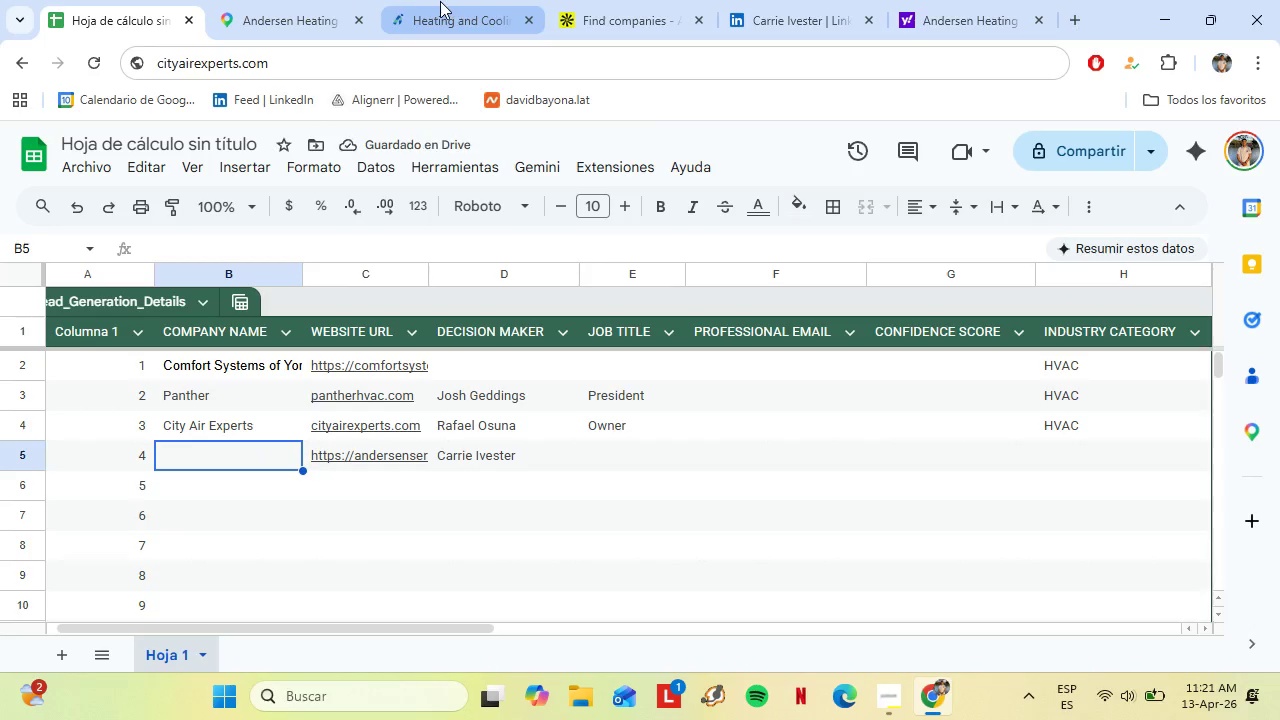 
left_click([260, 0])
 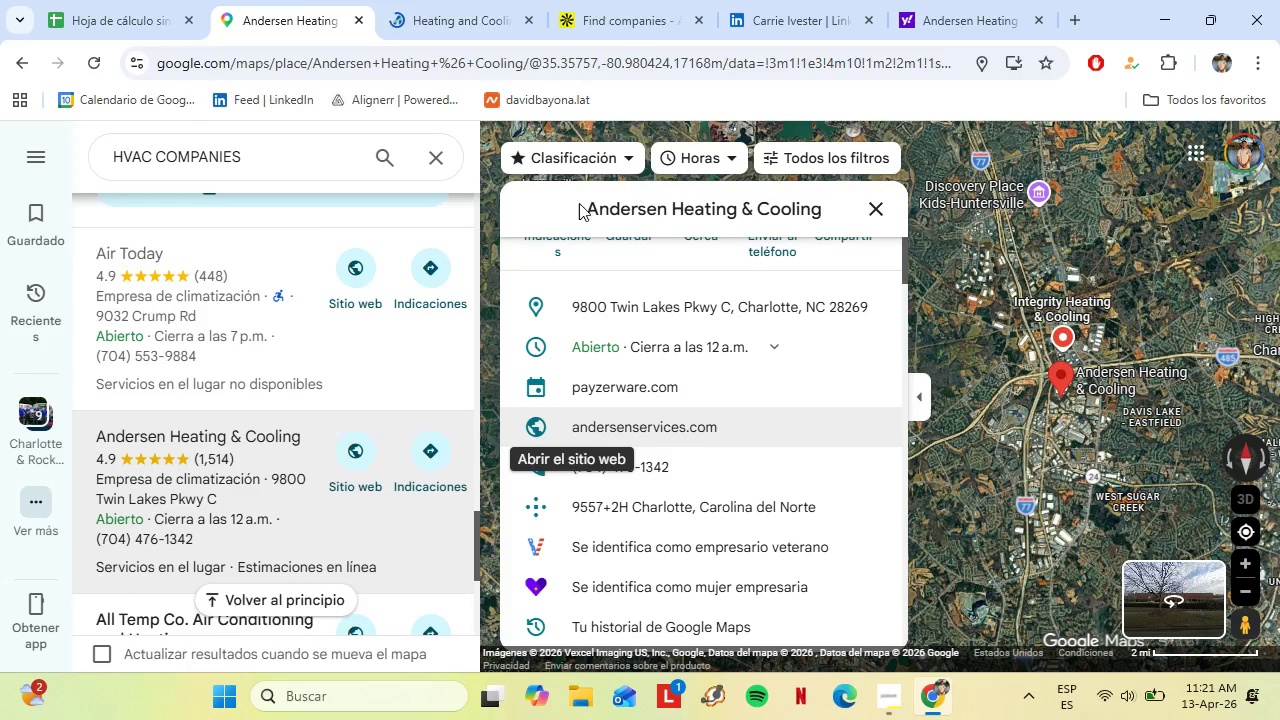 
left_click_drag(start_coordinate=[570, 205], to_coordinate=[835, 212])
 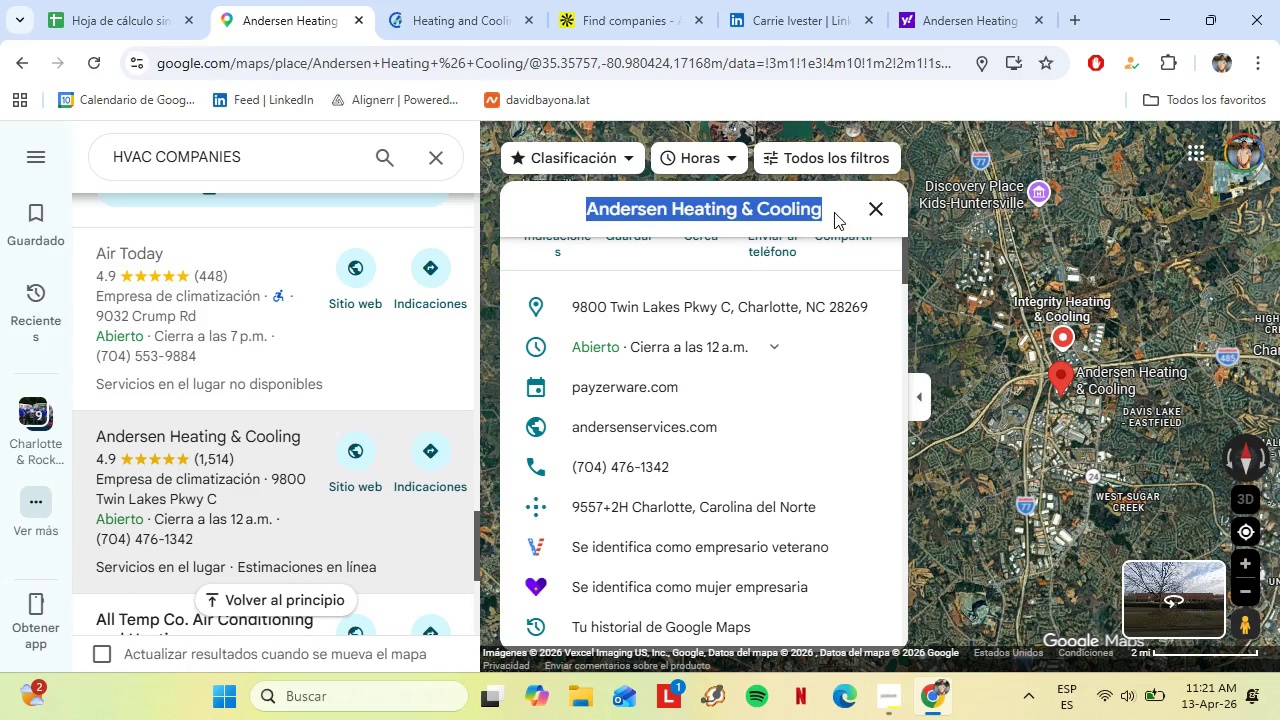 
key(Control+C)
 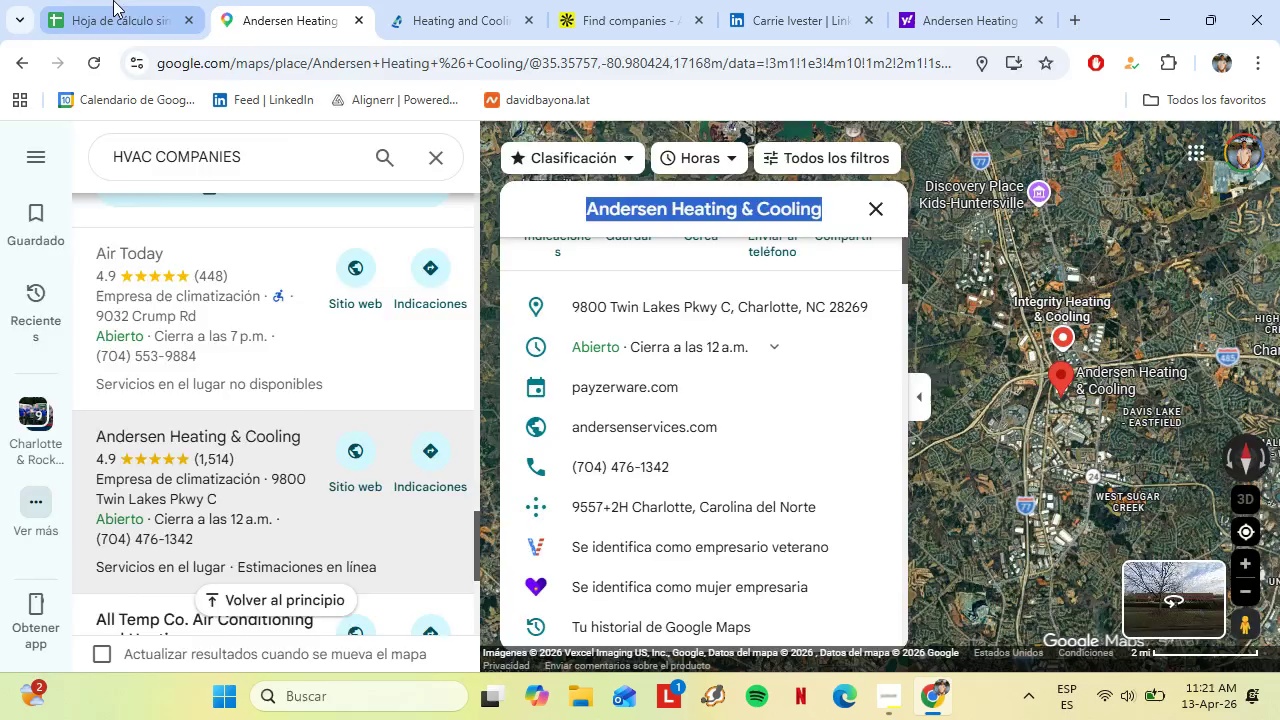 
left_click([113, 0])
 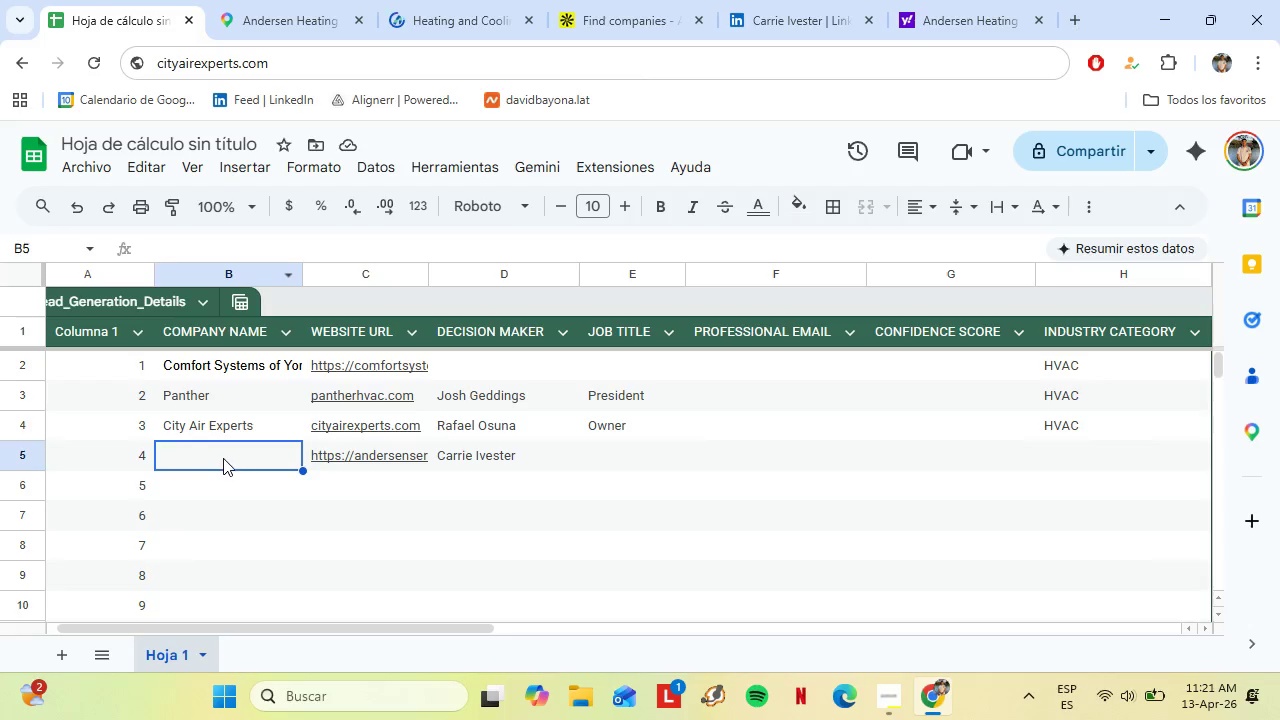 
right_click([223, 457])
 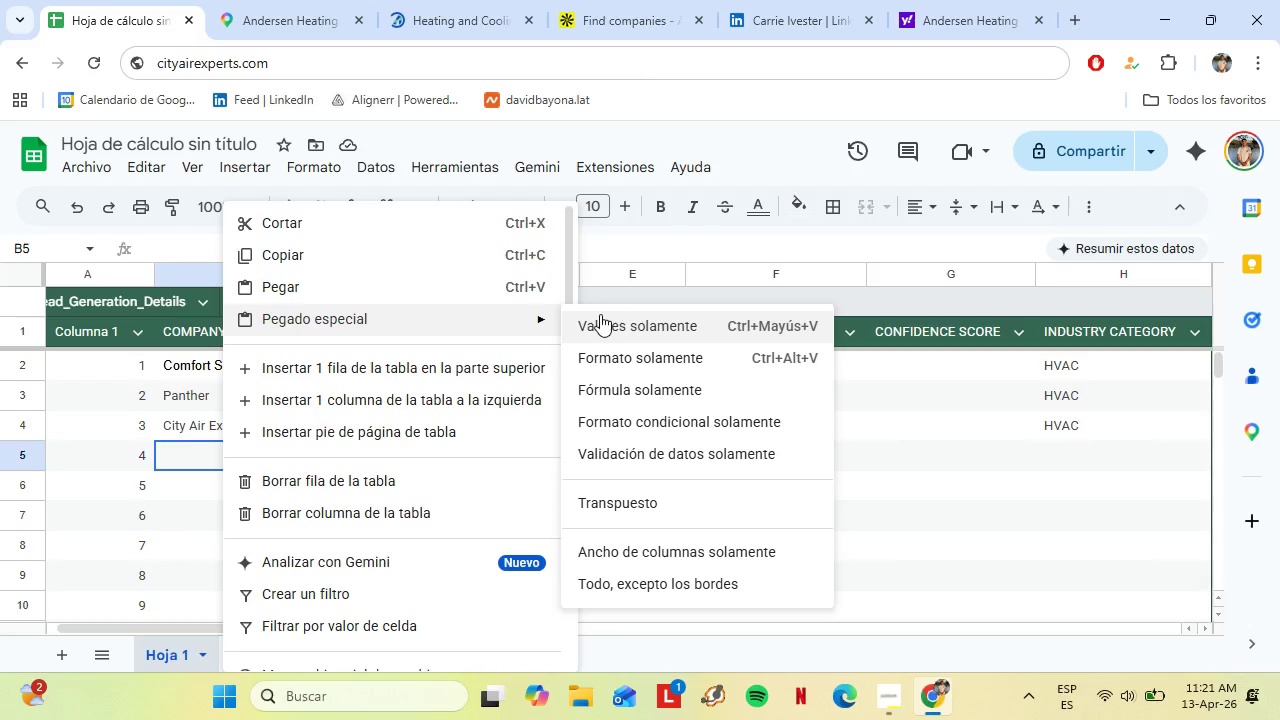 
left_click([622, 314])
 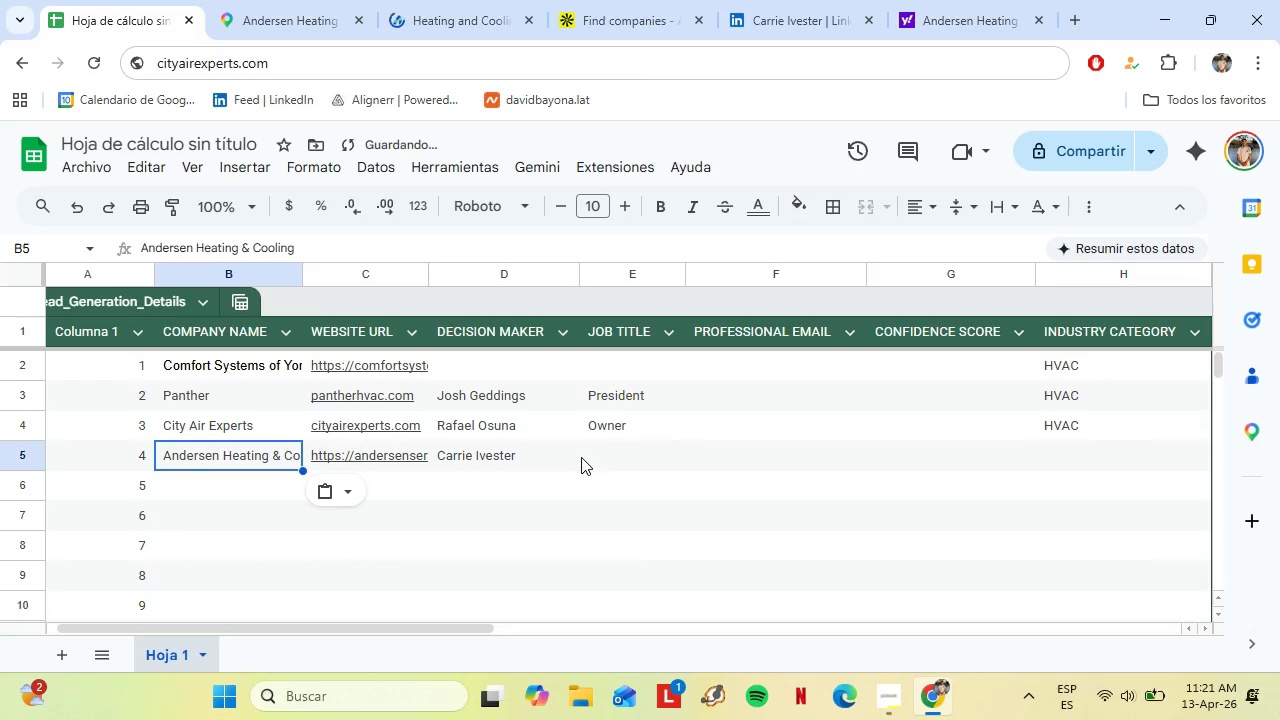 
left_click([581, 458])
 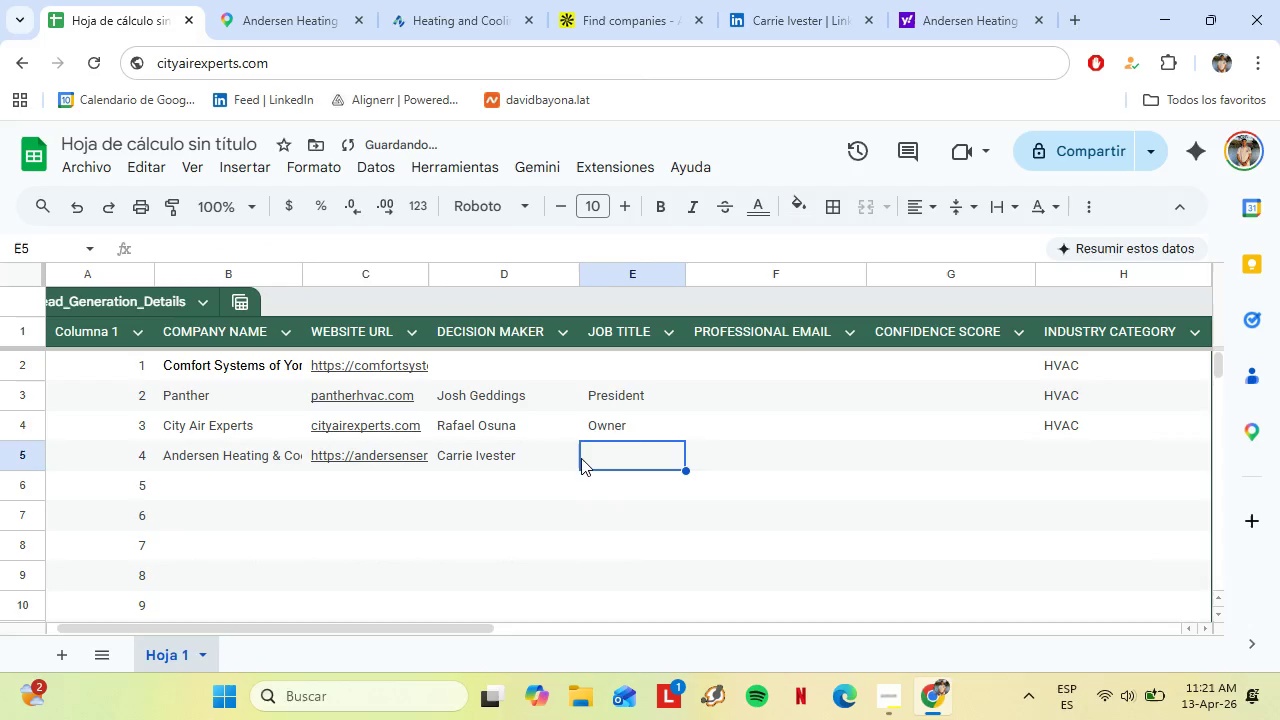 
type(Owner)
 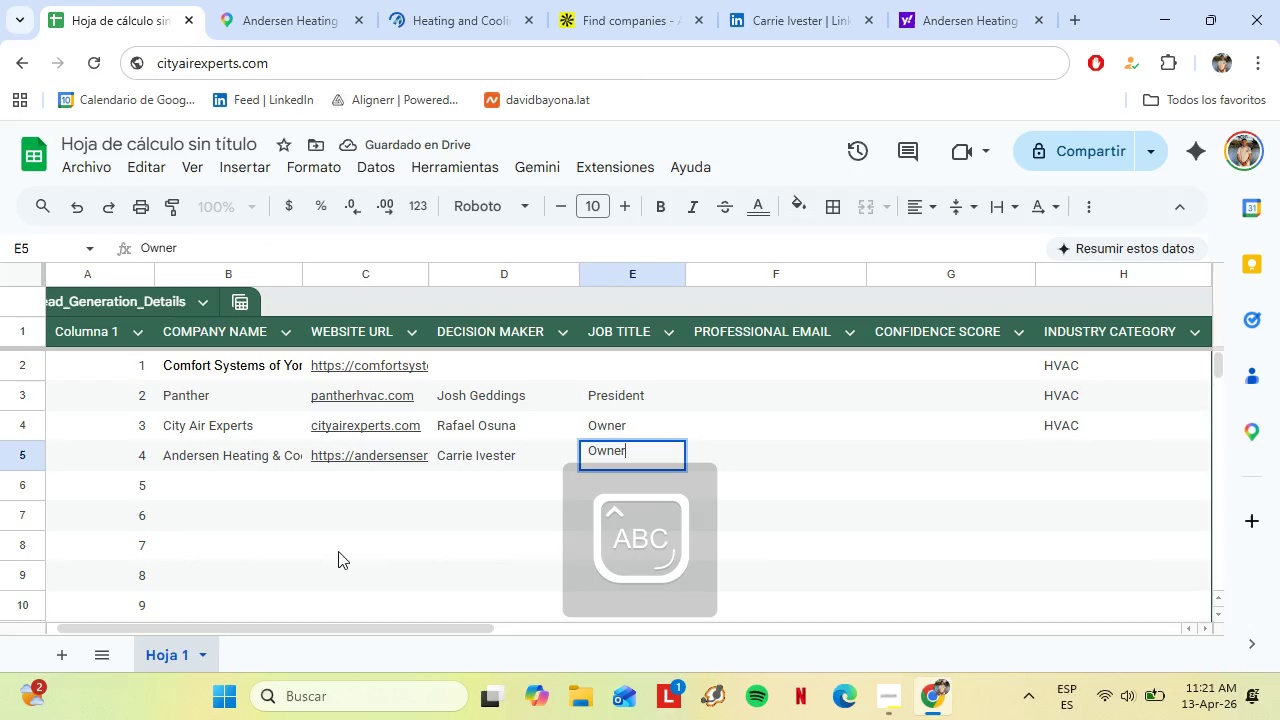 
key(CapsLock)
 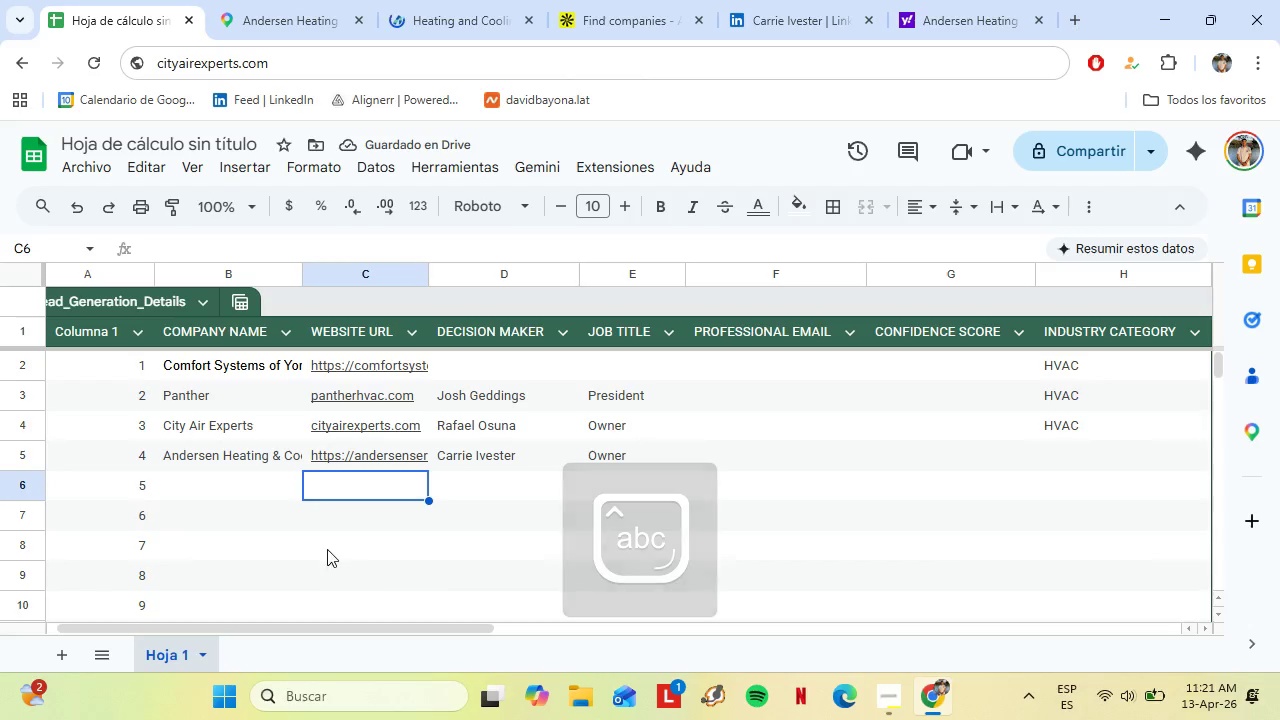 
left_click([240, 482])
 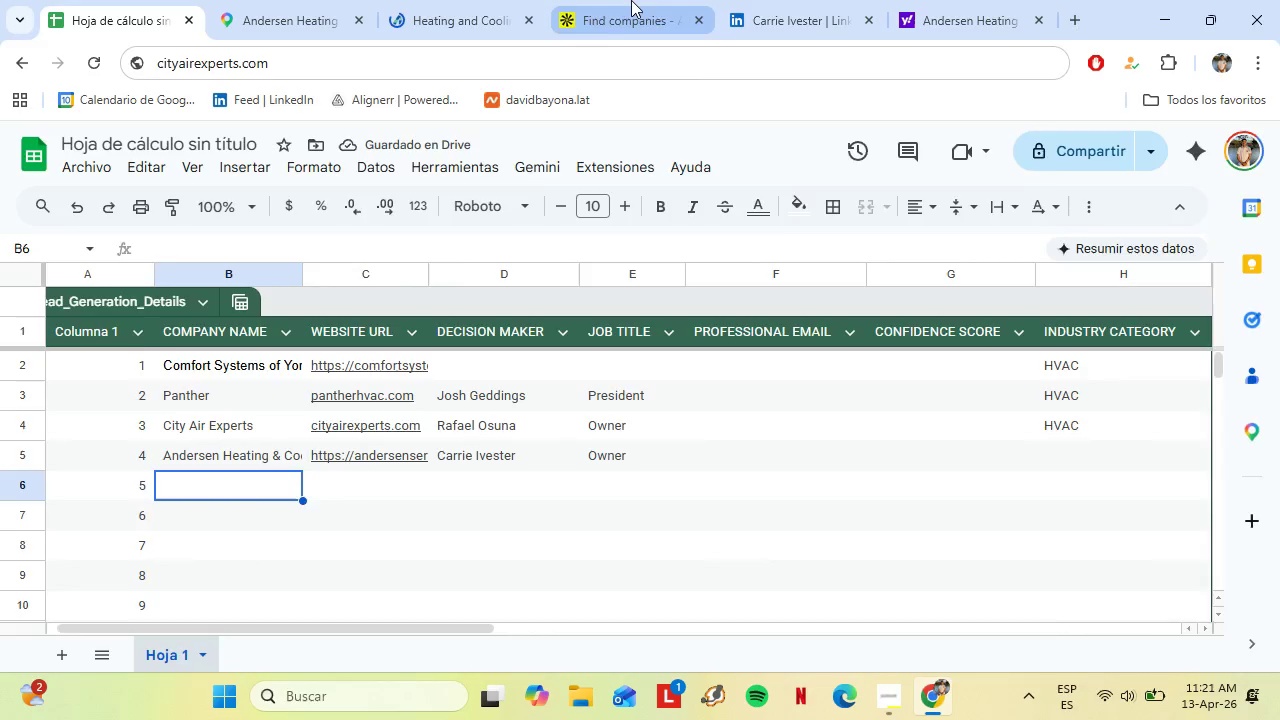 
left_click([631, 0])
 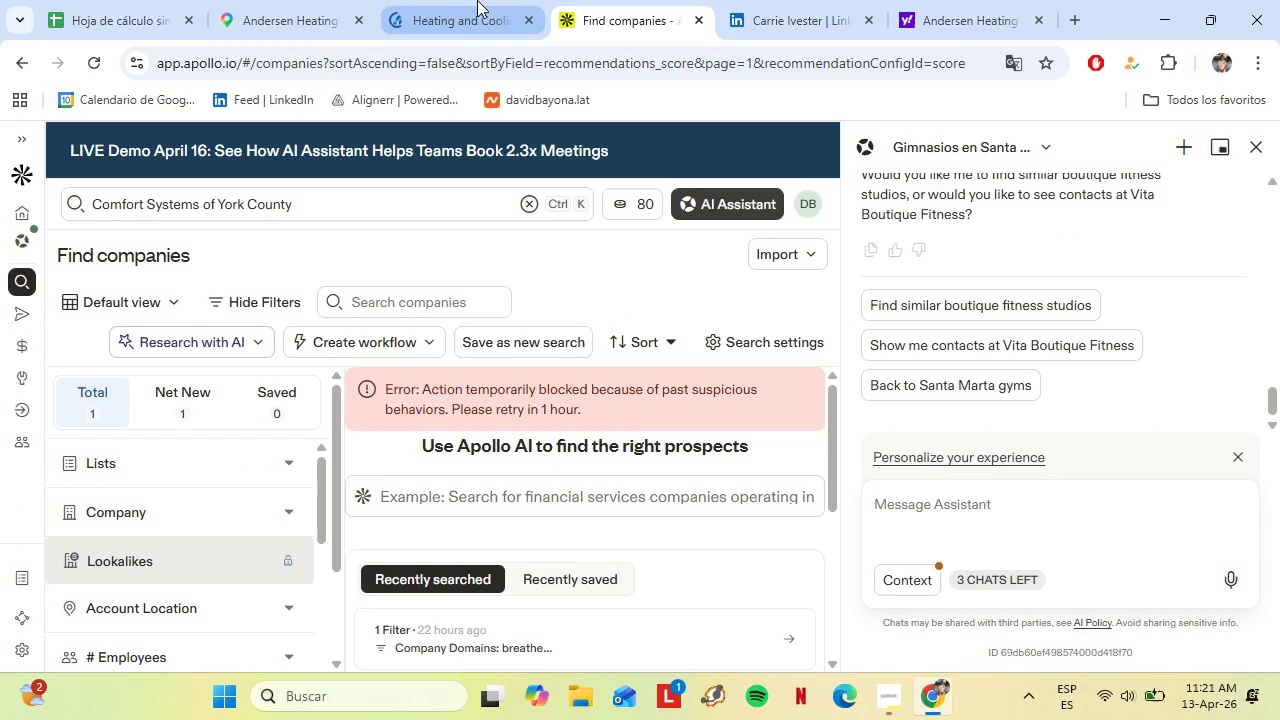 
left_click([444, 2])
 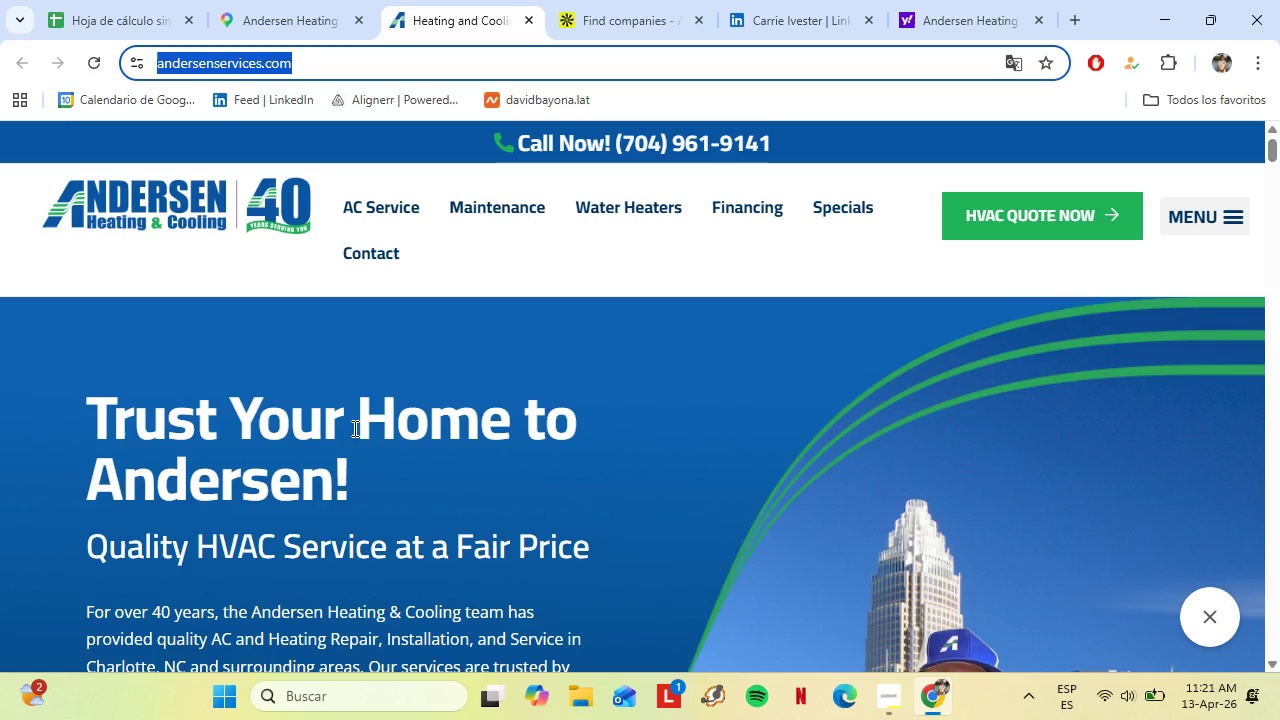 
scroll: coordinate [355, 428], scroll_direction: down, amount: 6.0
 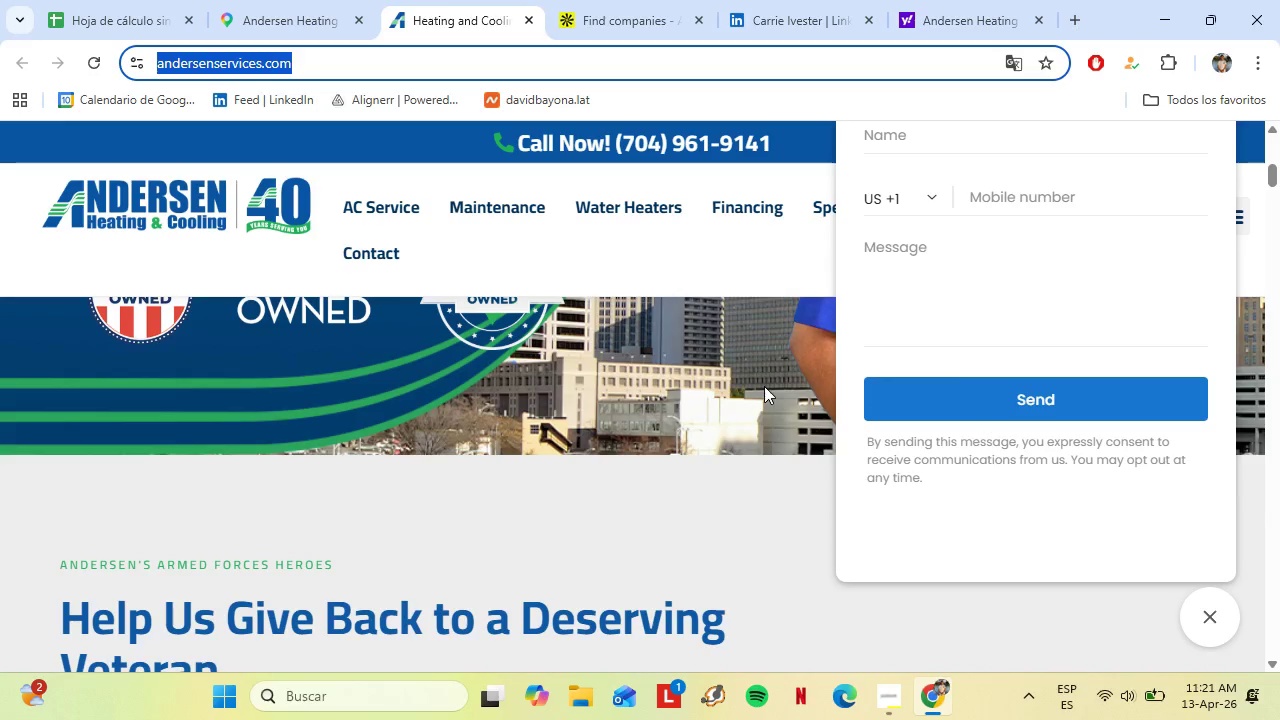 
scroll: coordinate [414, 386], scroll_direction: none, amount: 0.0
 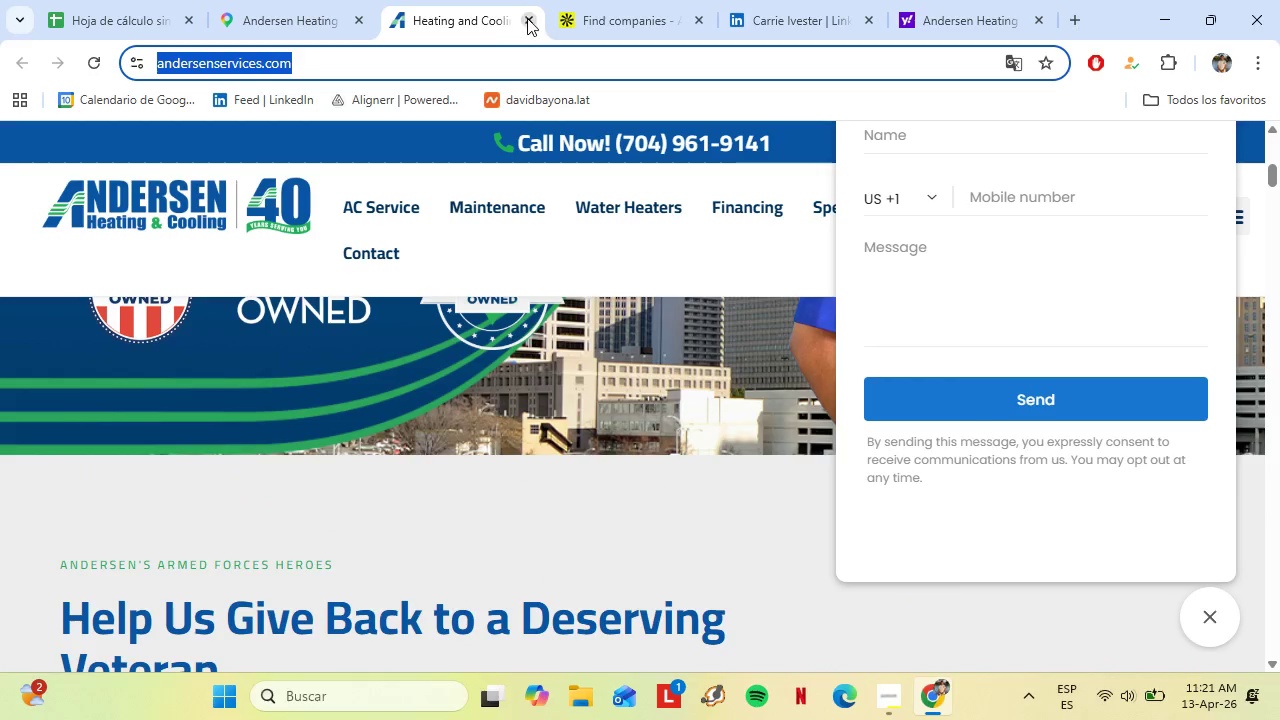 
left_click([528, 17])
 